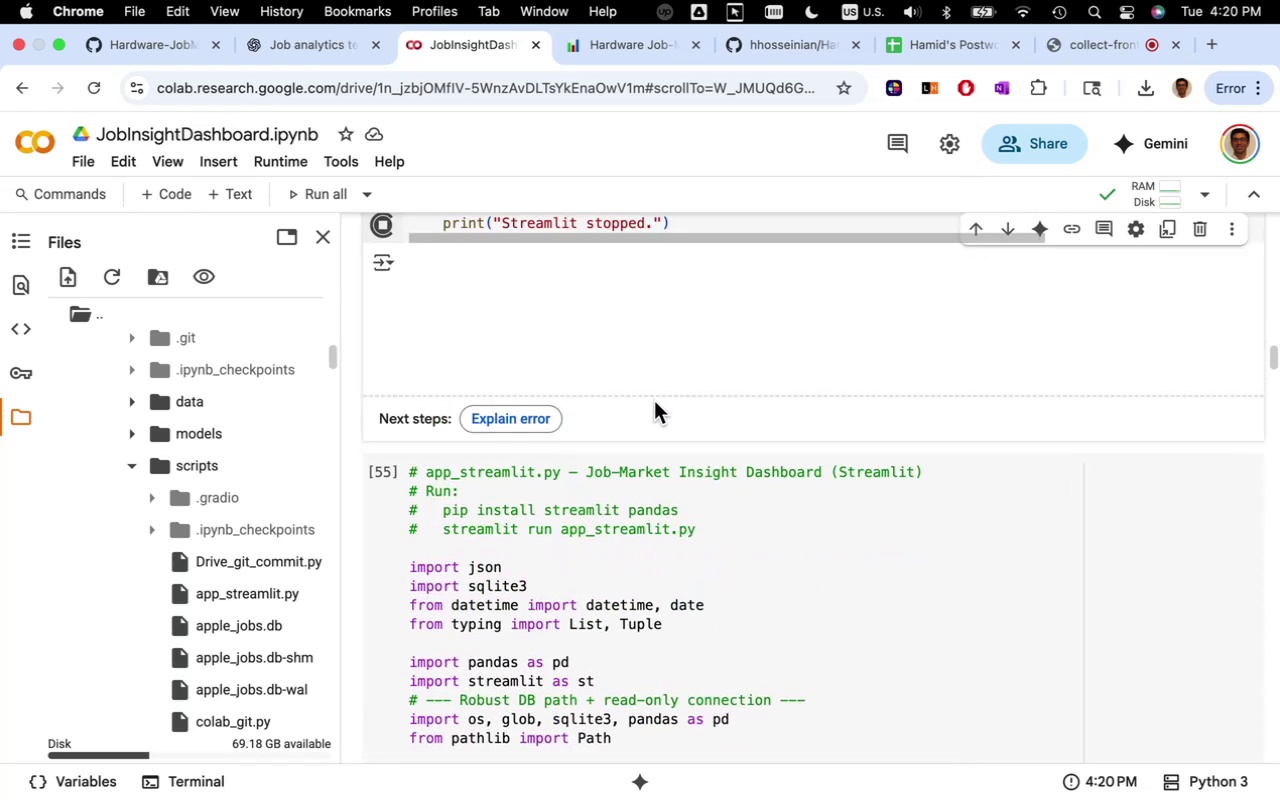 
wait(11.15)
 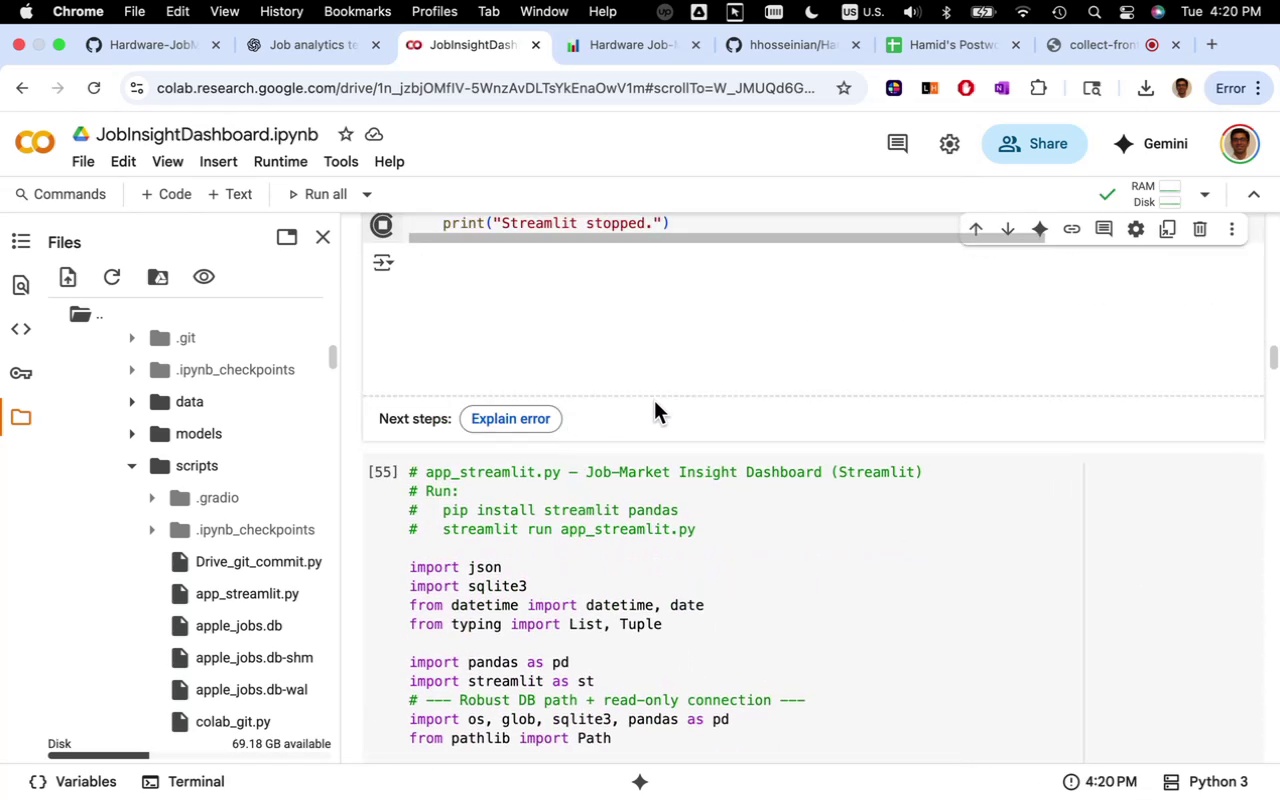 
scroll: coordinate [654, 410], scroll_direction: down, amount: 9.0
 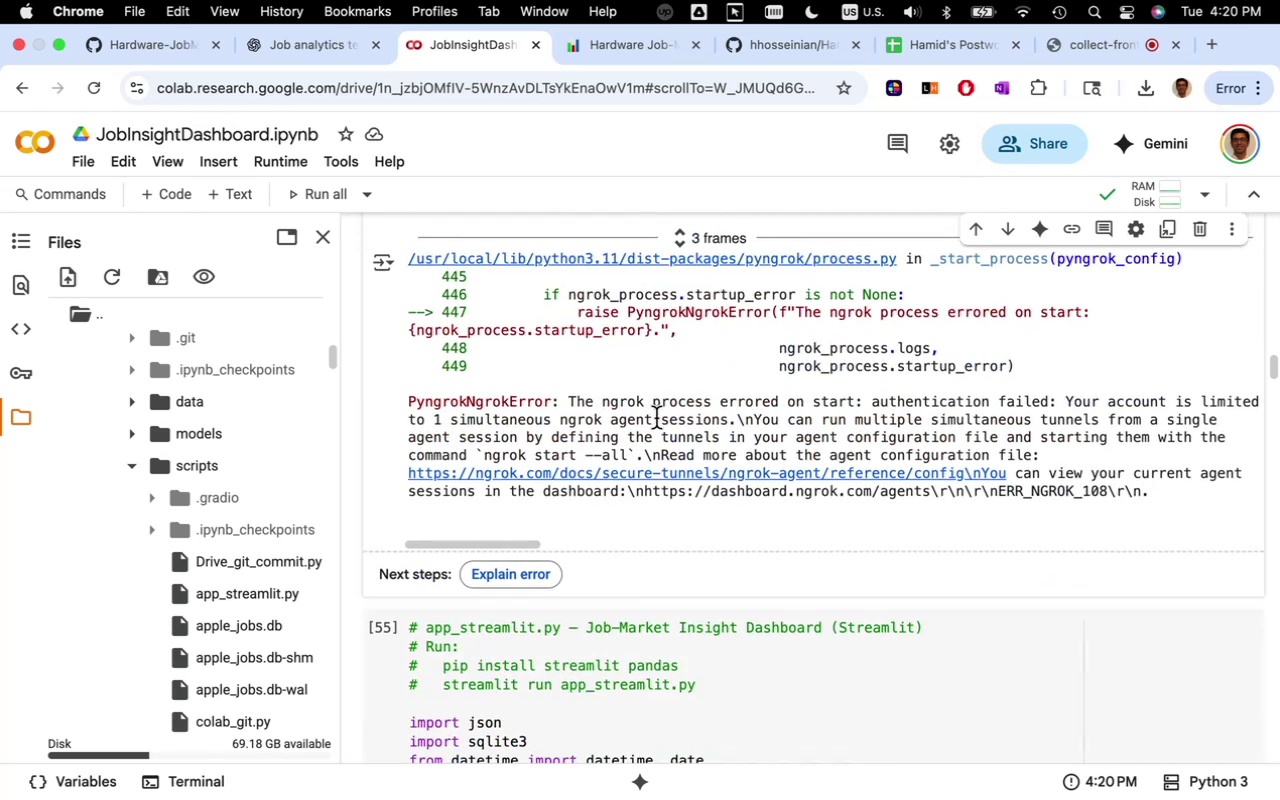 
wait(6.65)
 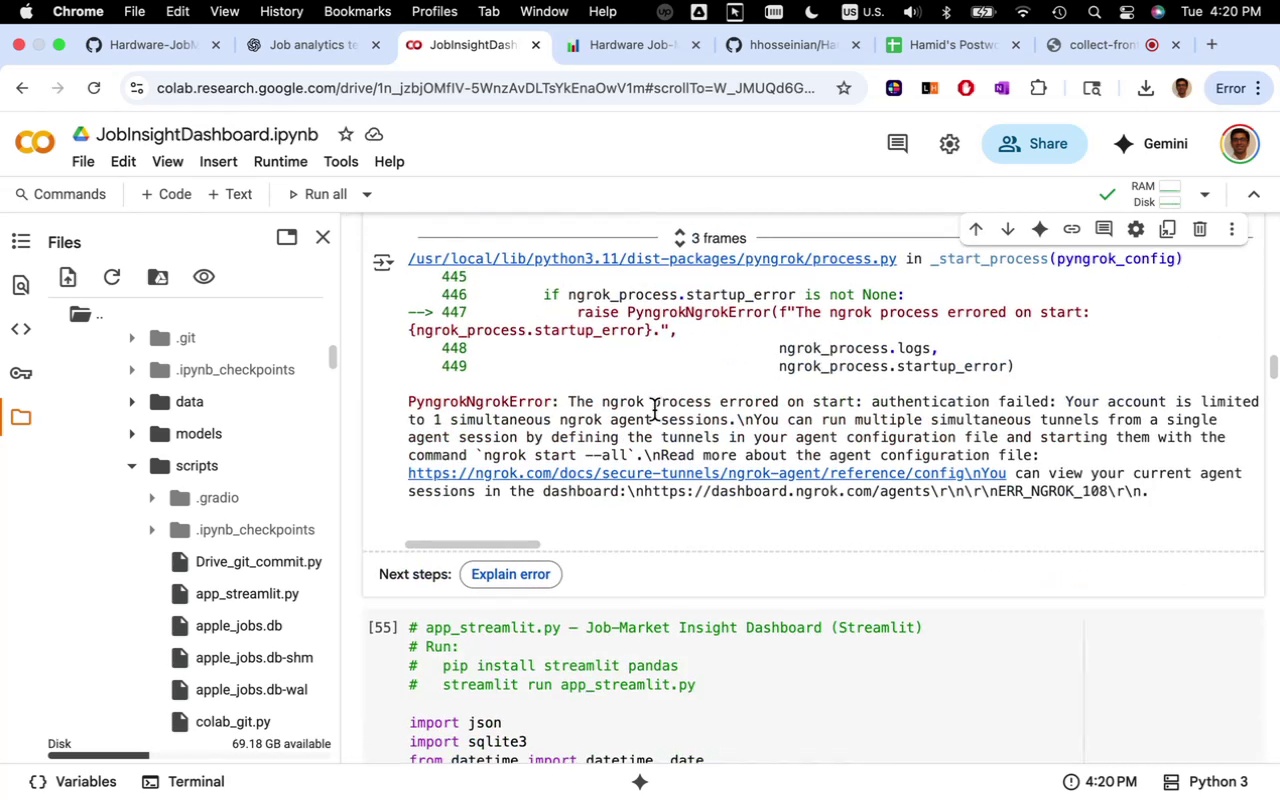 
scroll: coordinate [481, 387], scroll_direction: up, amount: 13.0
 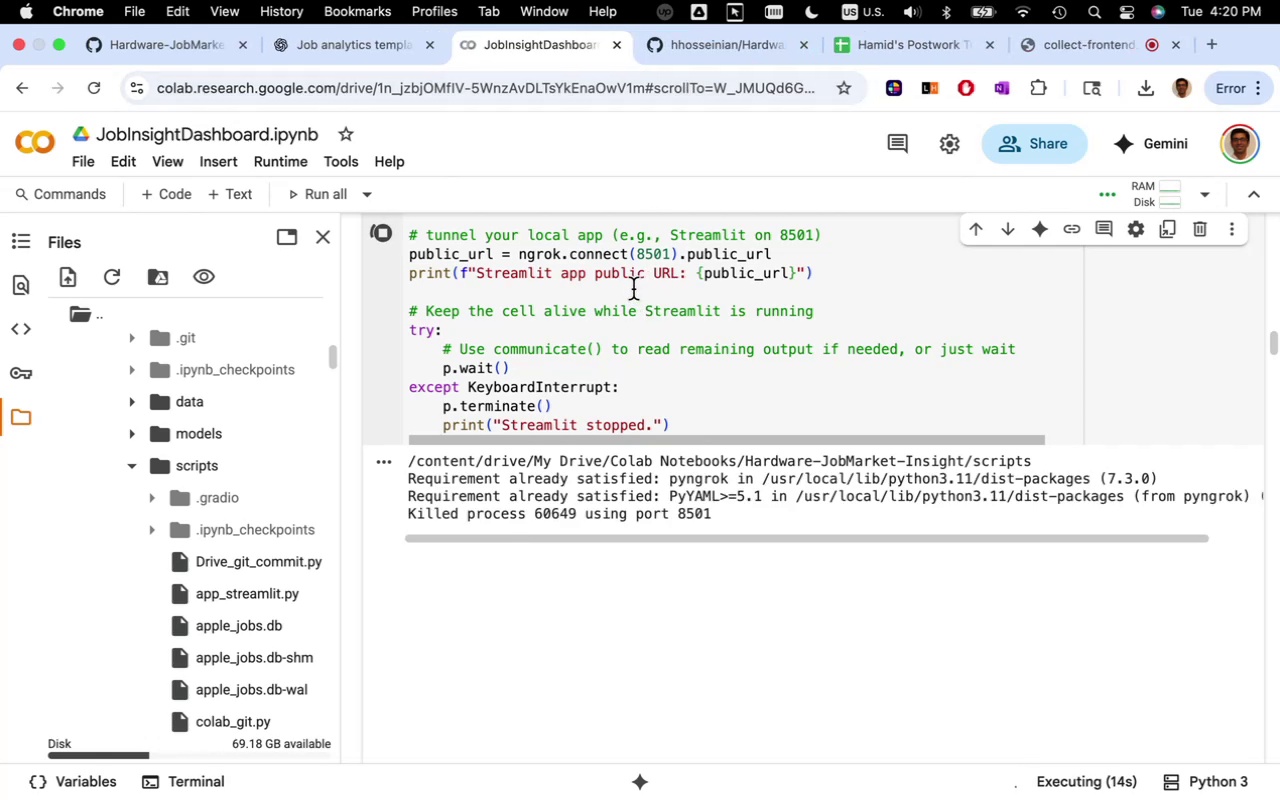 
wait(22.12)
 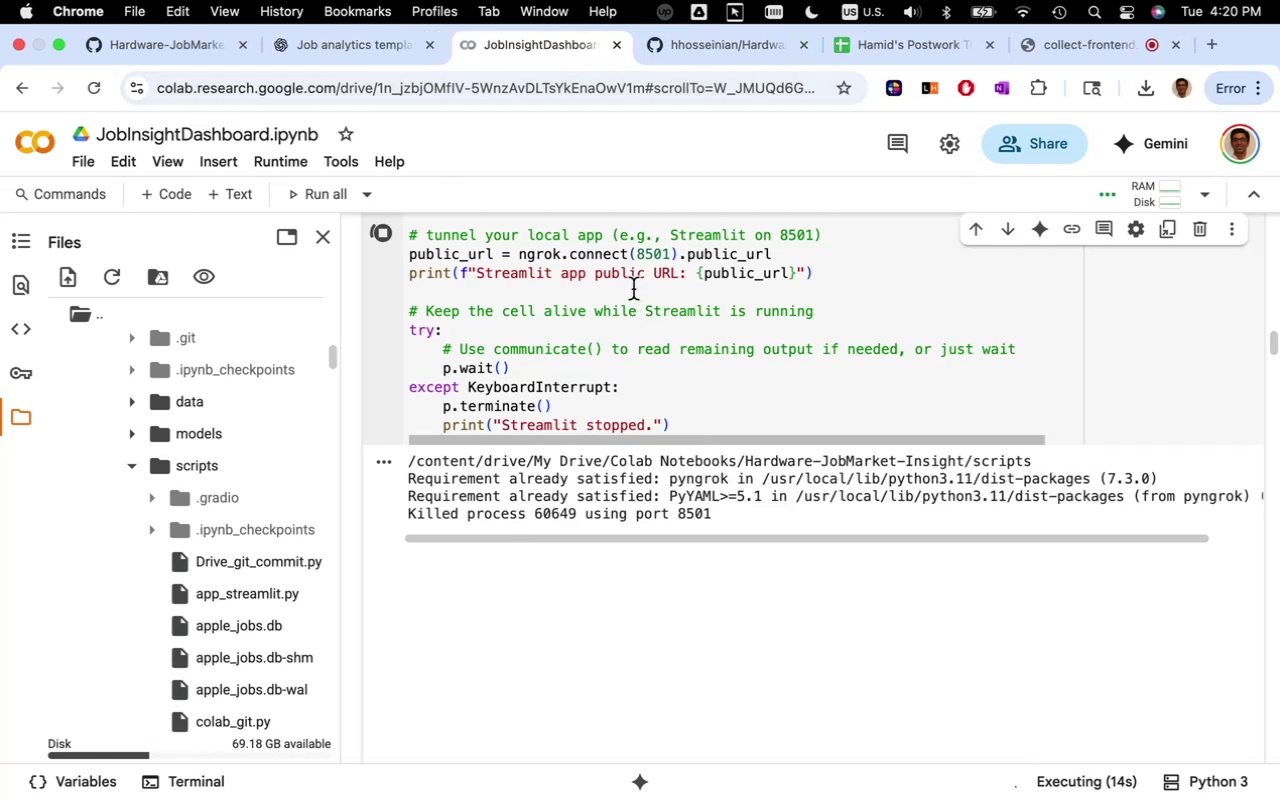 
left_click([708, 549])
 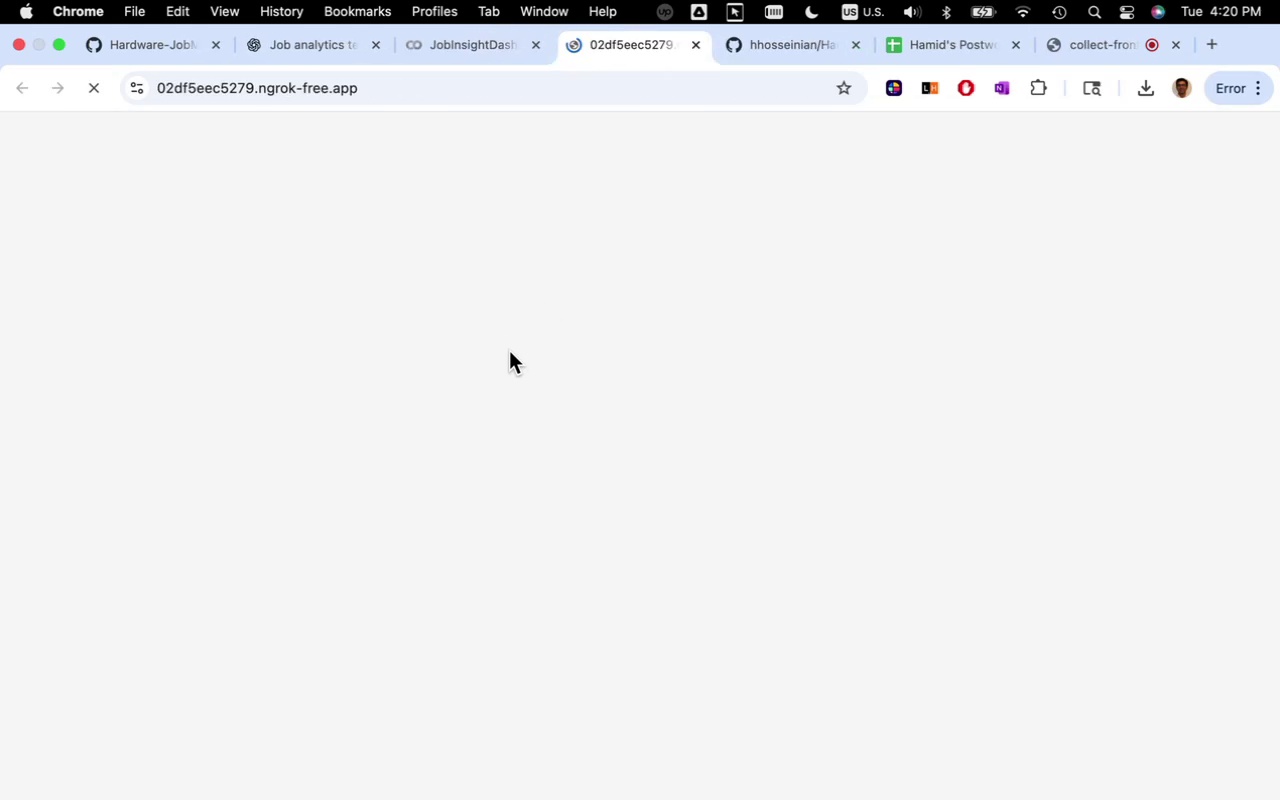 
wait(9.75)
 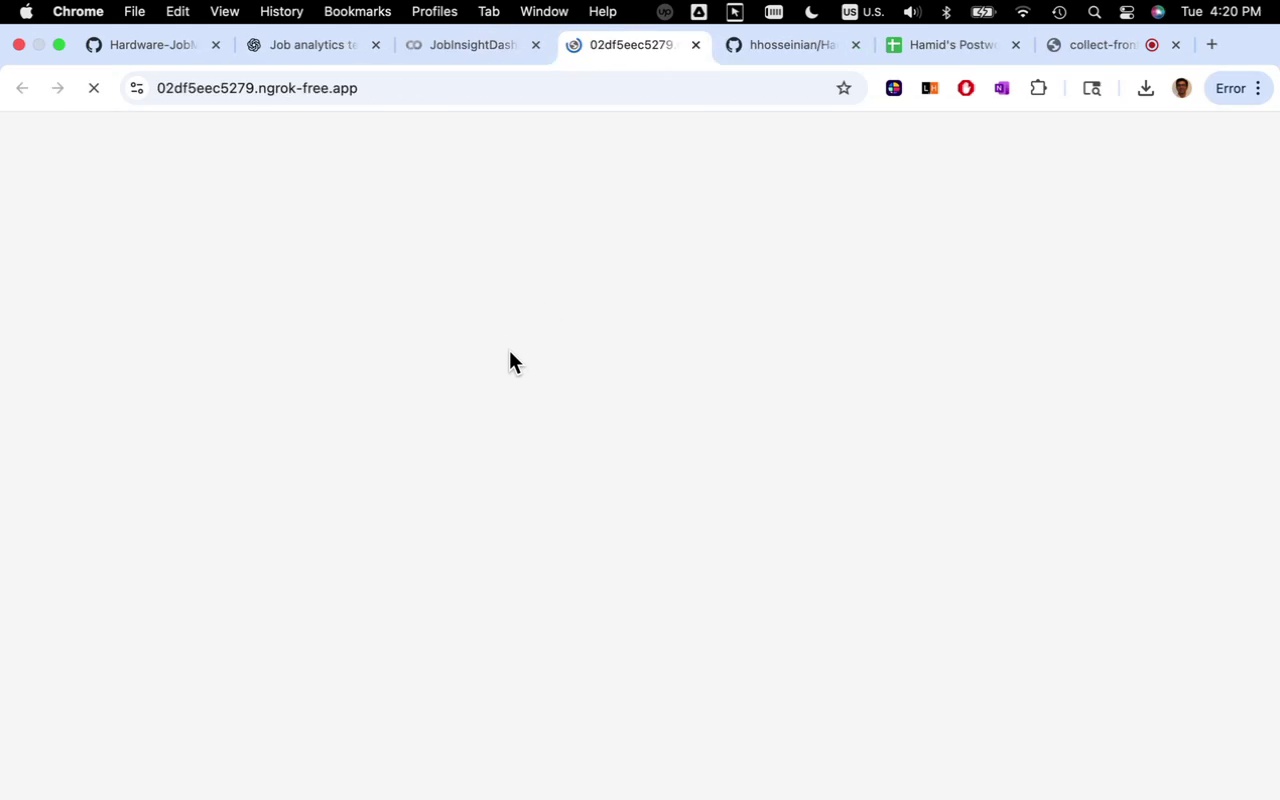 
left_click([223, 463])
 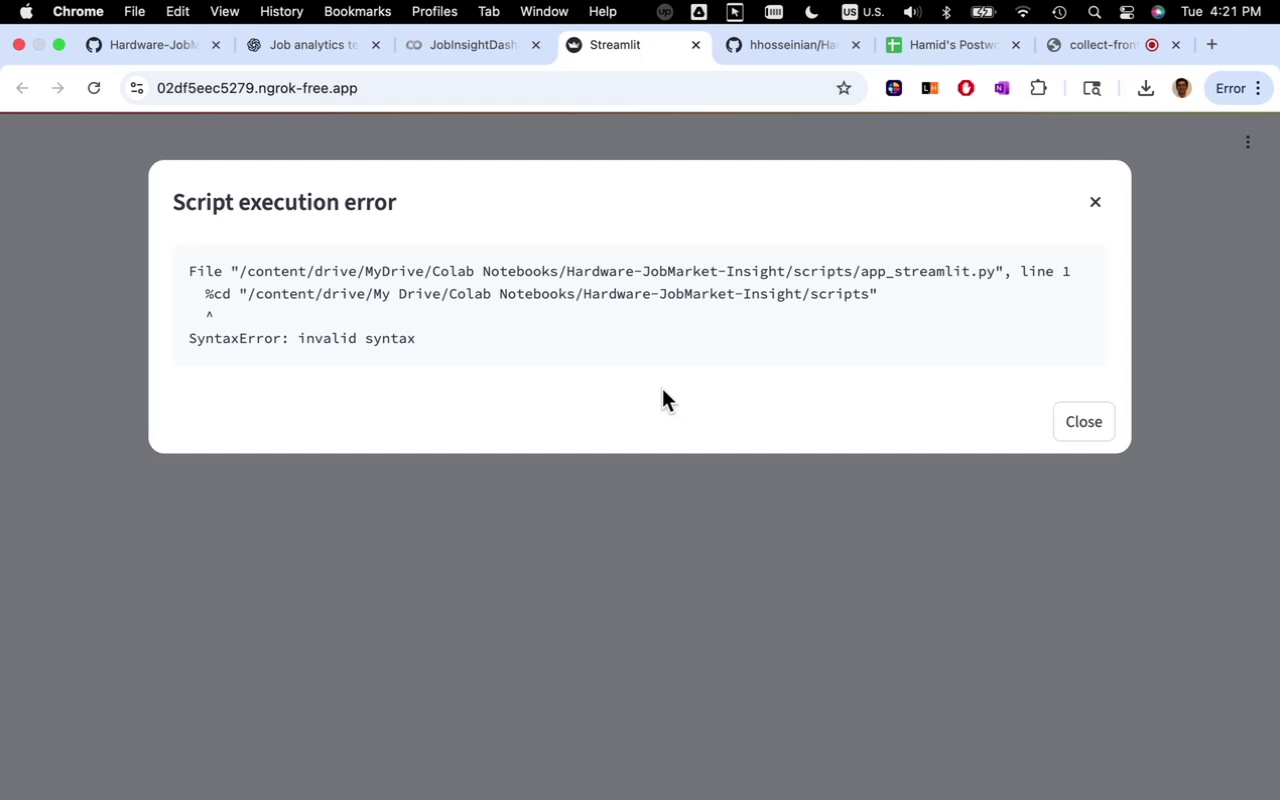 
wait(22.57)
 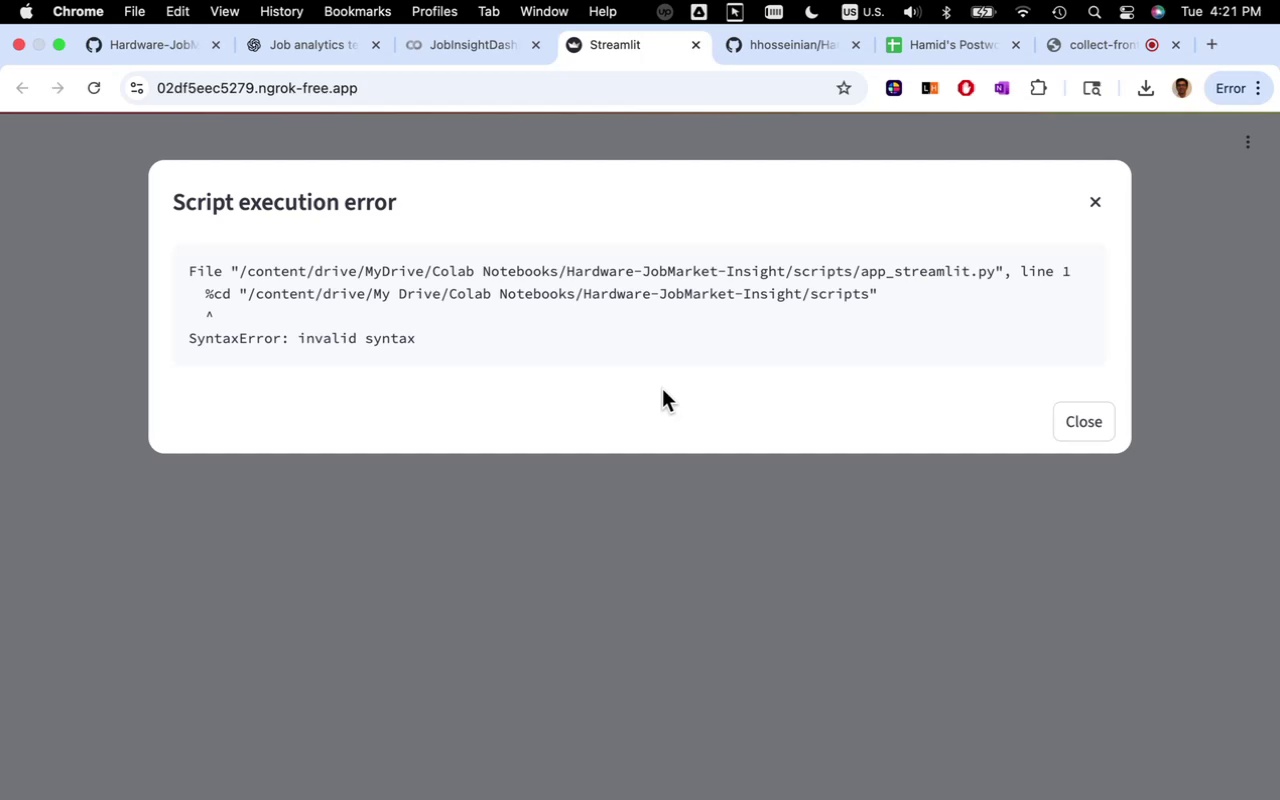 
left_click([1071, 413])
 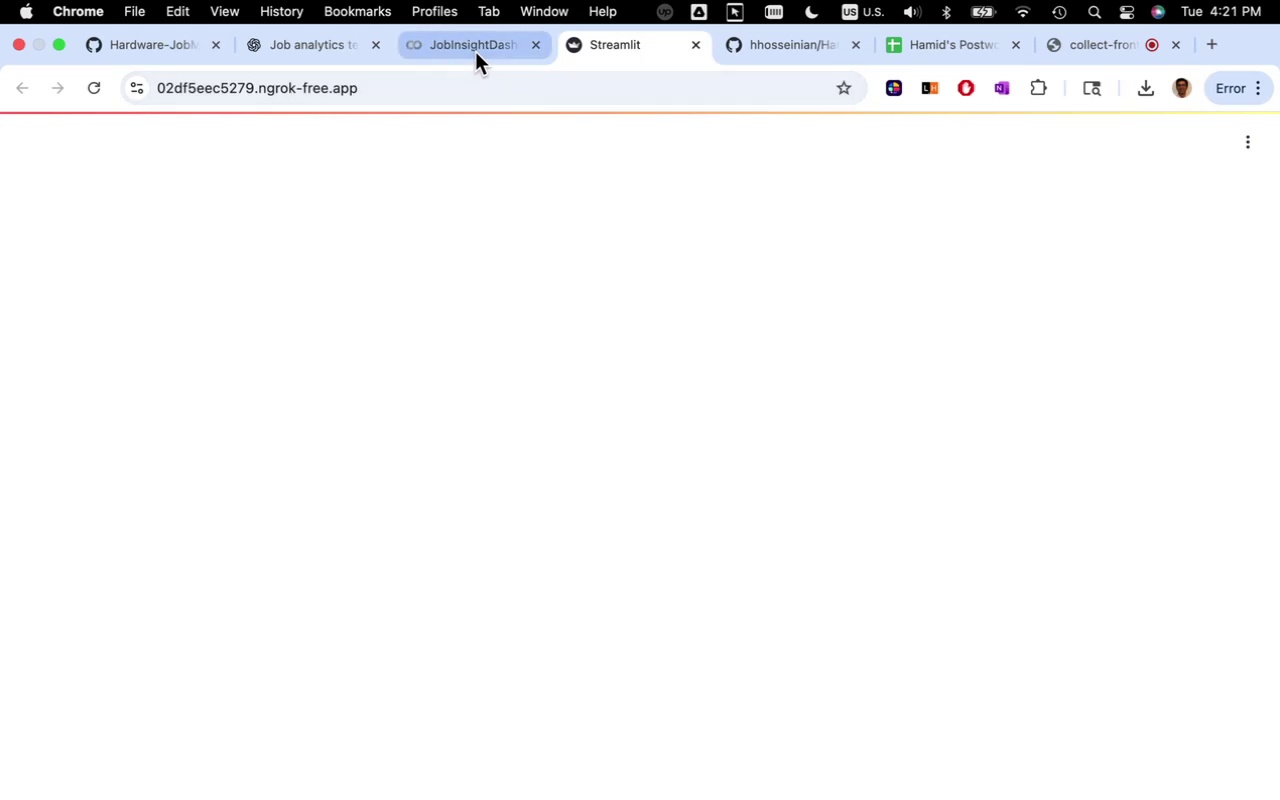 
left_click([475, 52])
 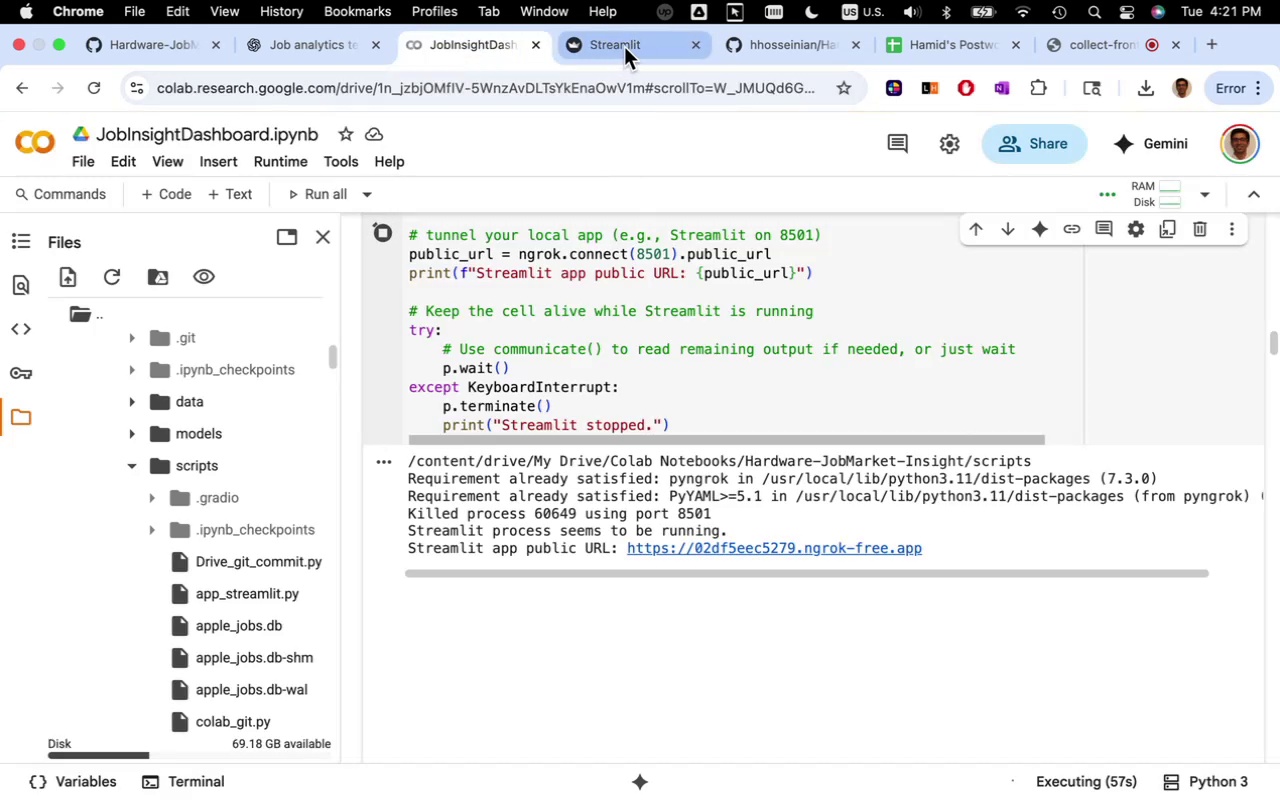 
left_click([624, 47])
 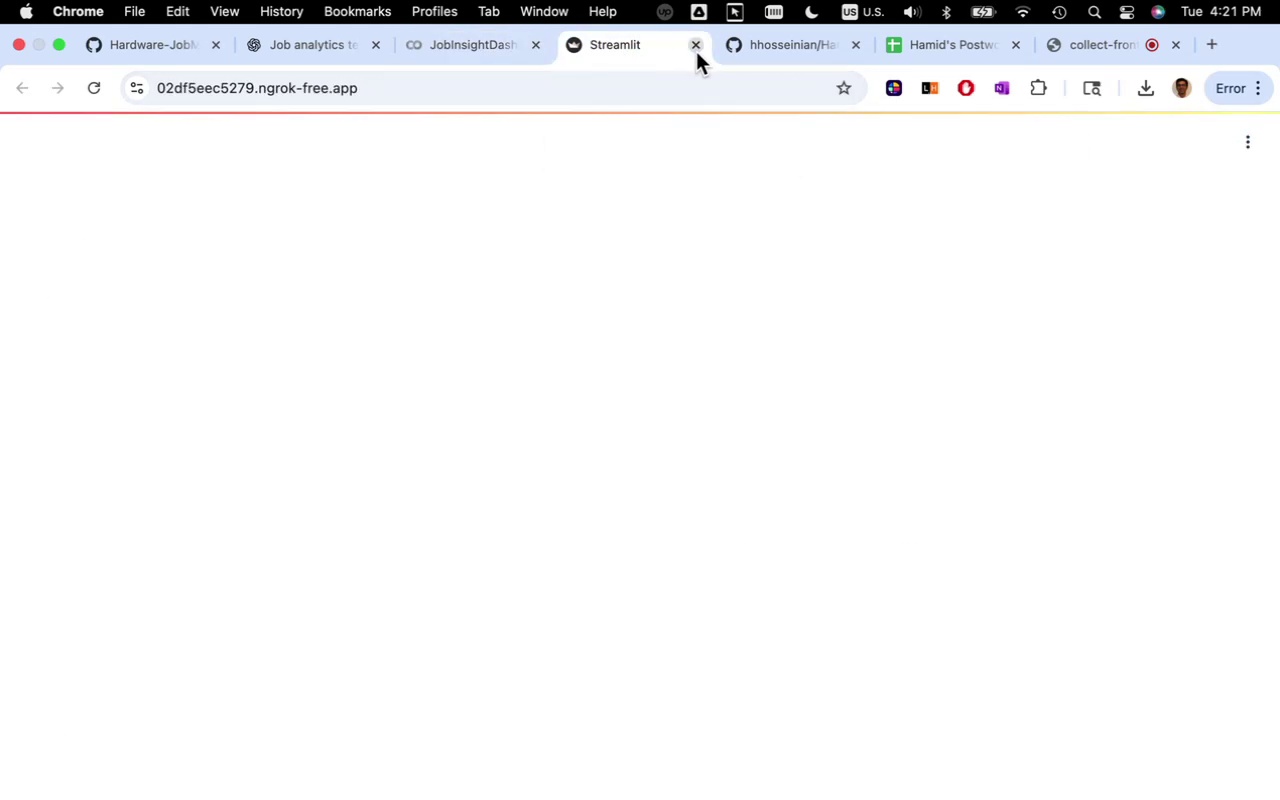 
left_click([696, 52])
 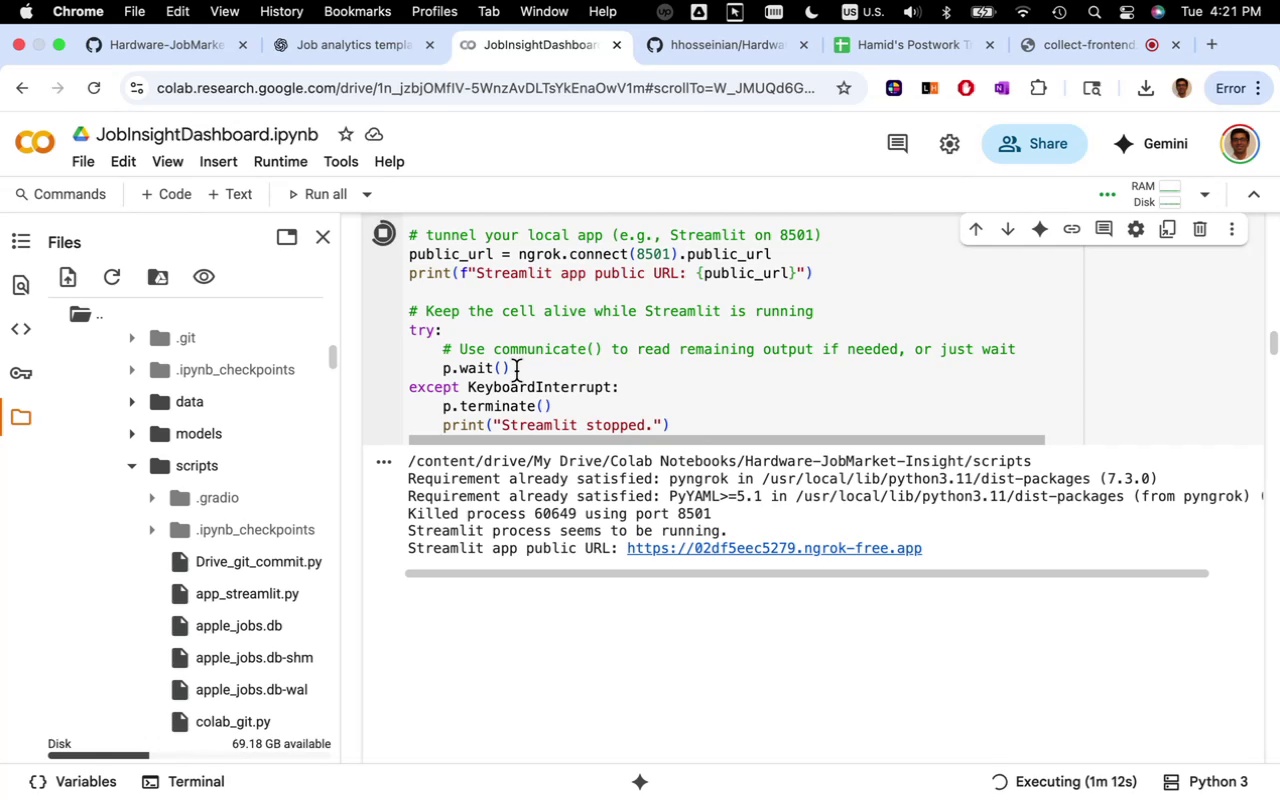 
wait(18.86)
 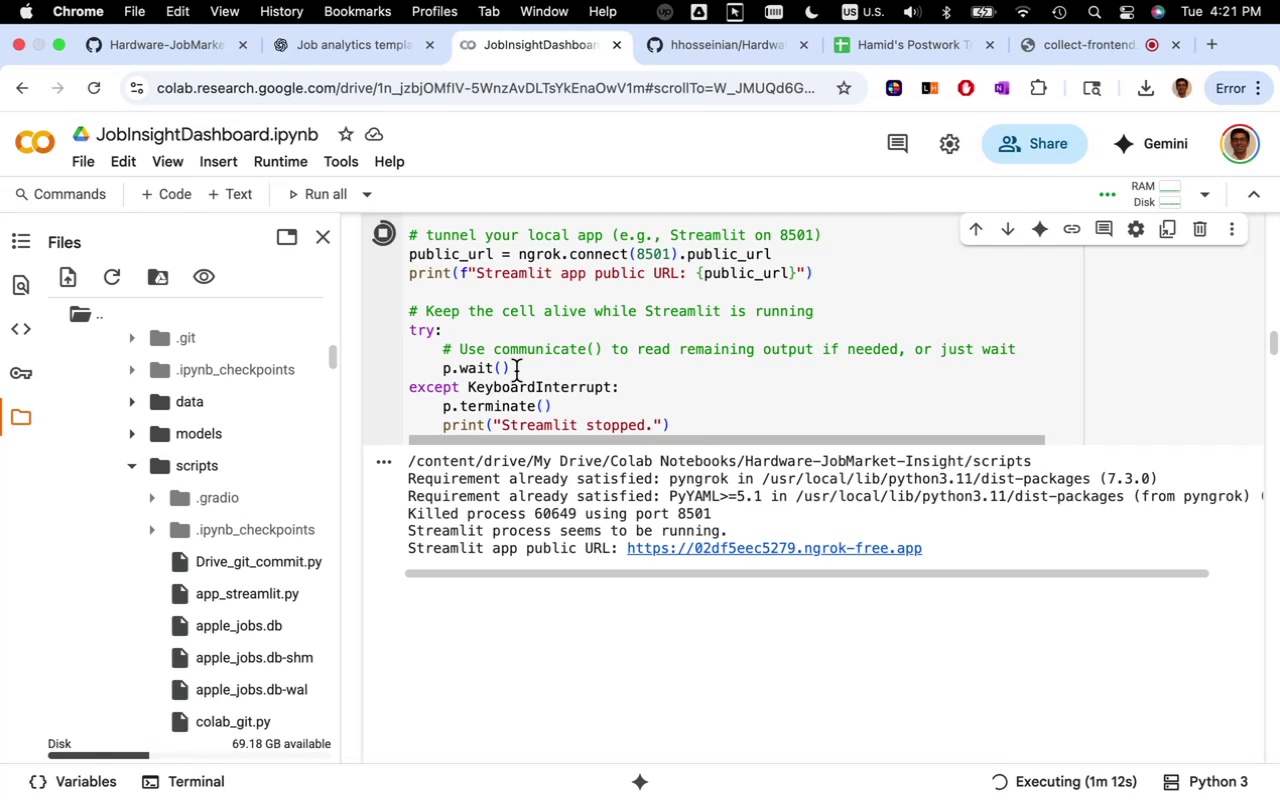 
left_click([384, 235])
 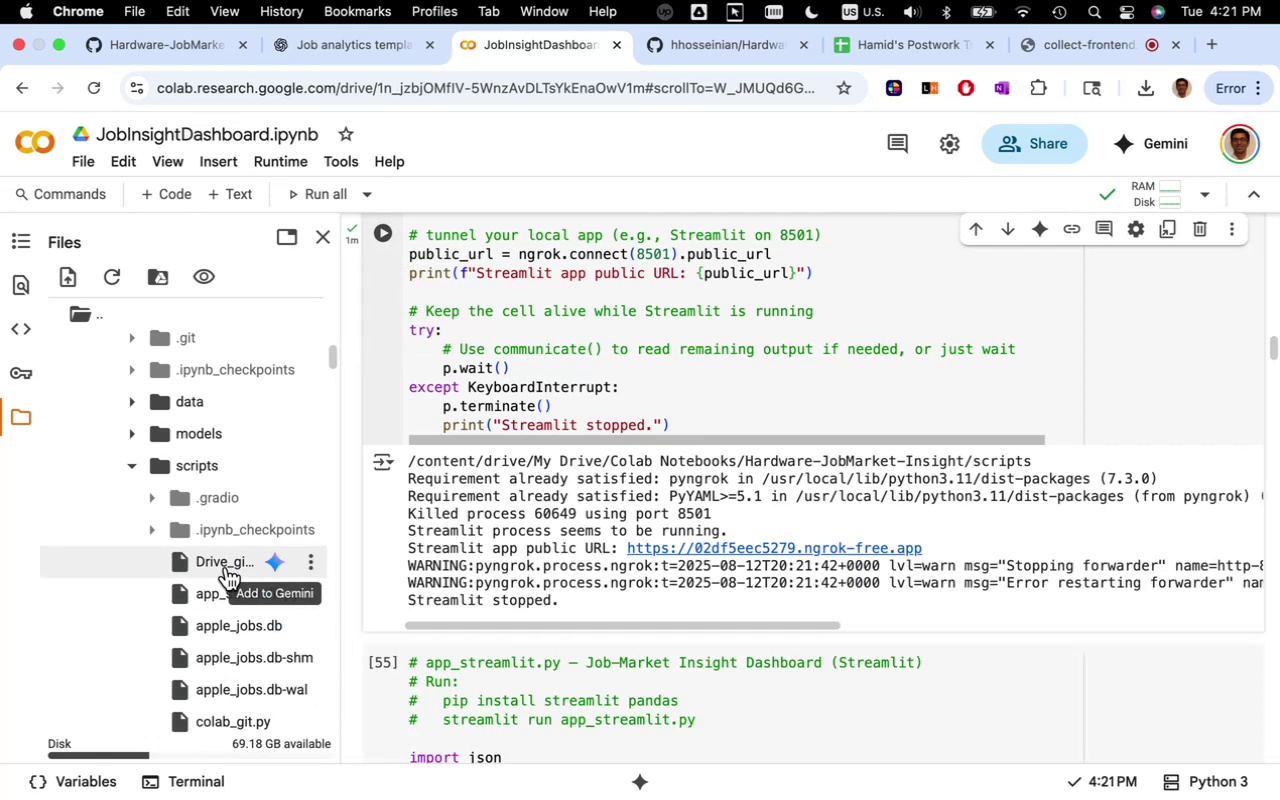 
wait(5.95)
 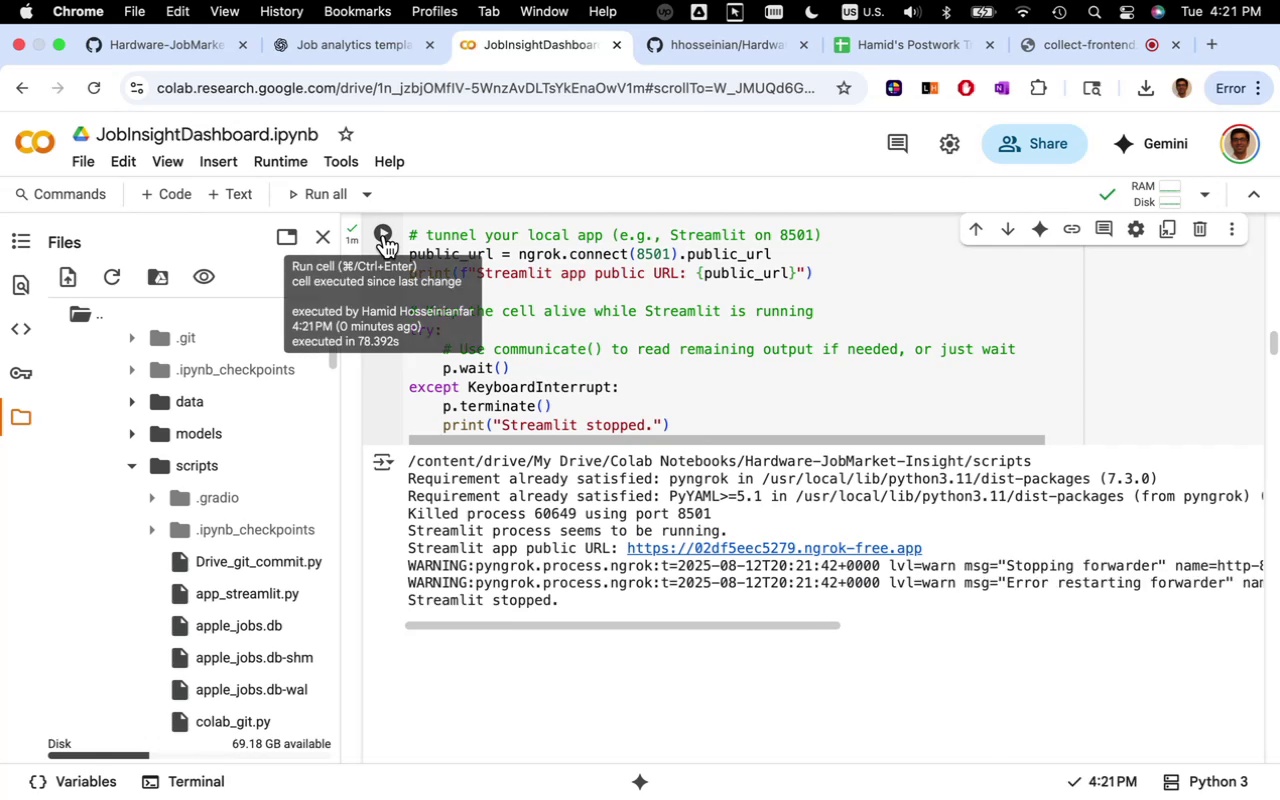 
double_click([226, 567])
 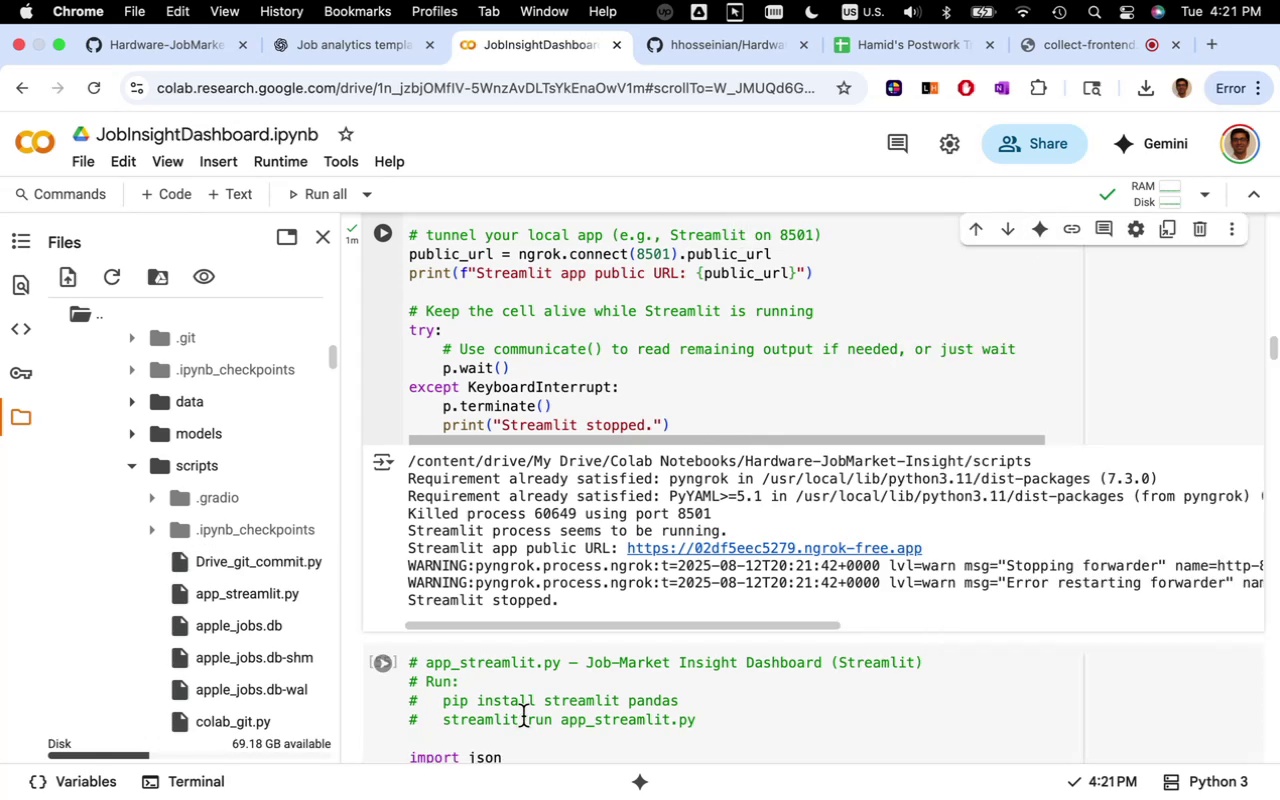 
wait(6.34)
 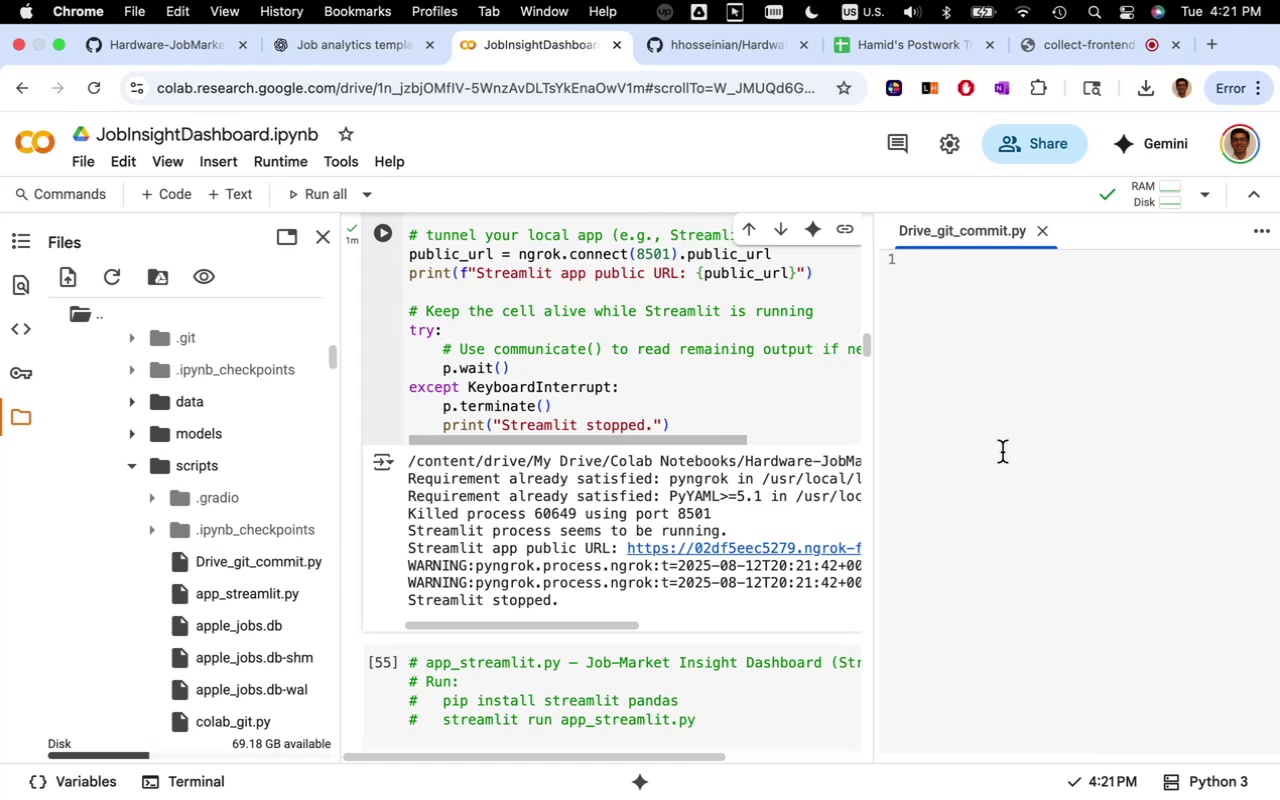 
double_click([241, 593])
 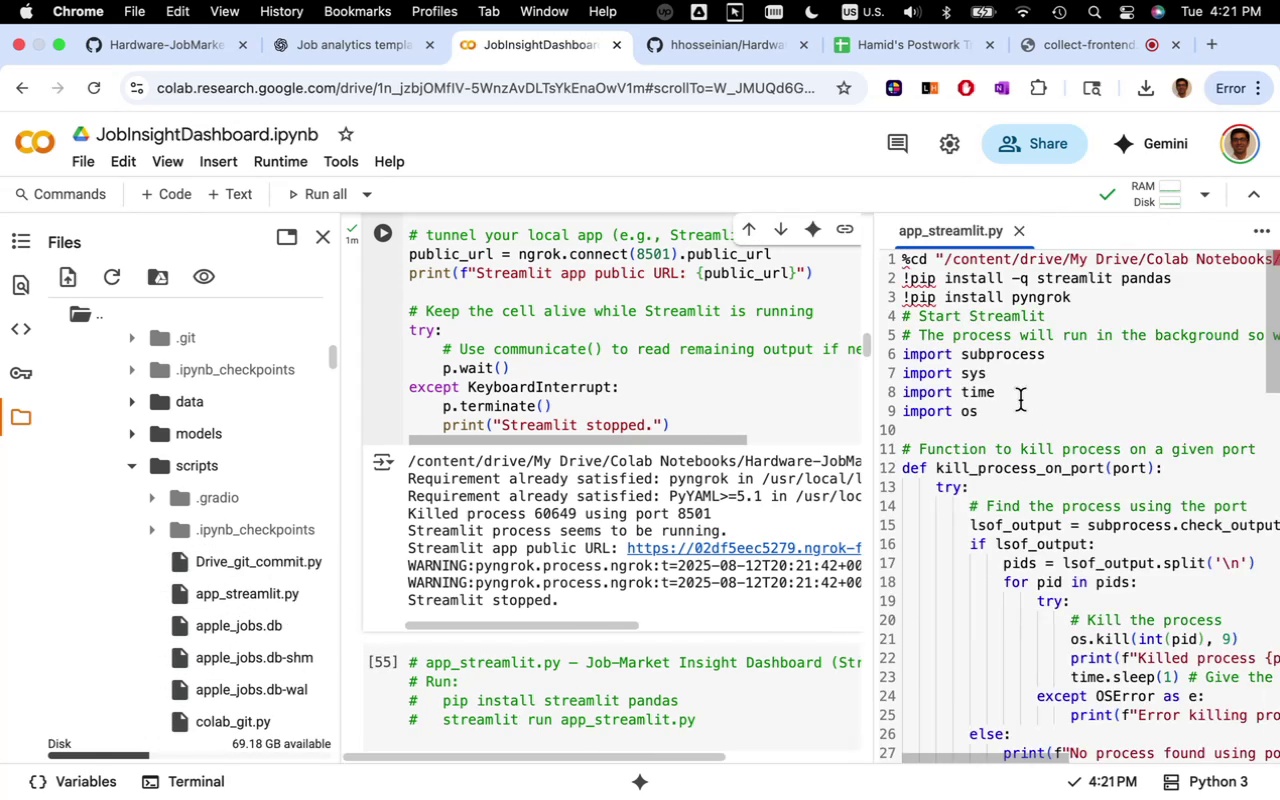 
left_click([1014, 364])
 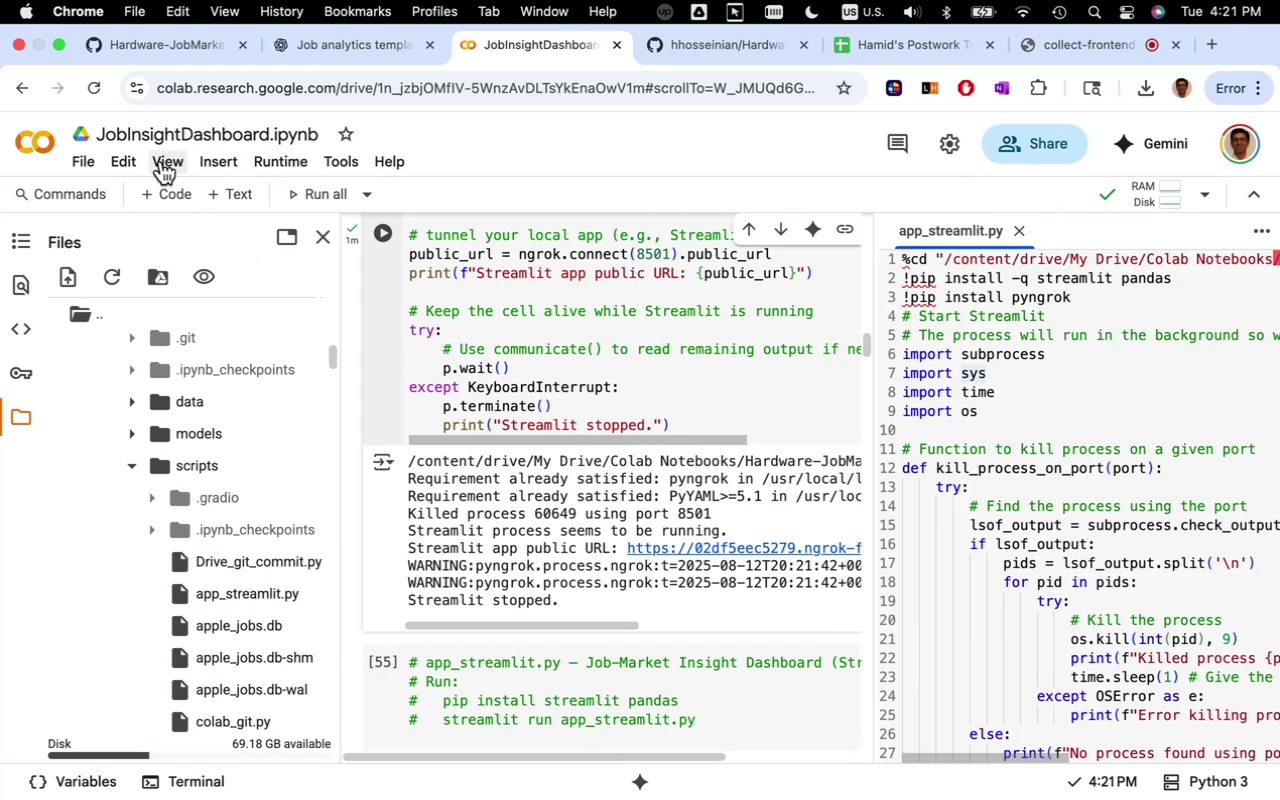 
left_click([127, 163])
 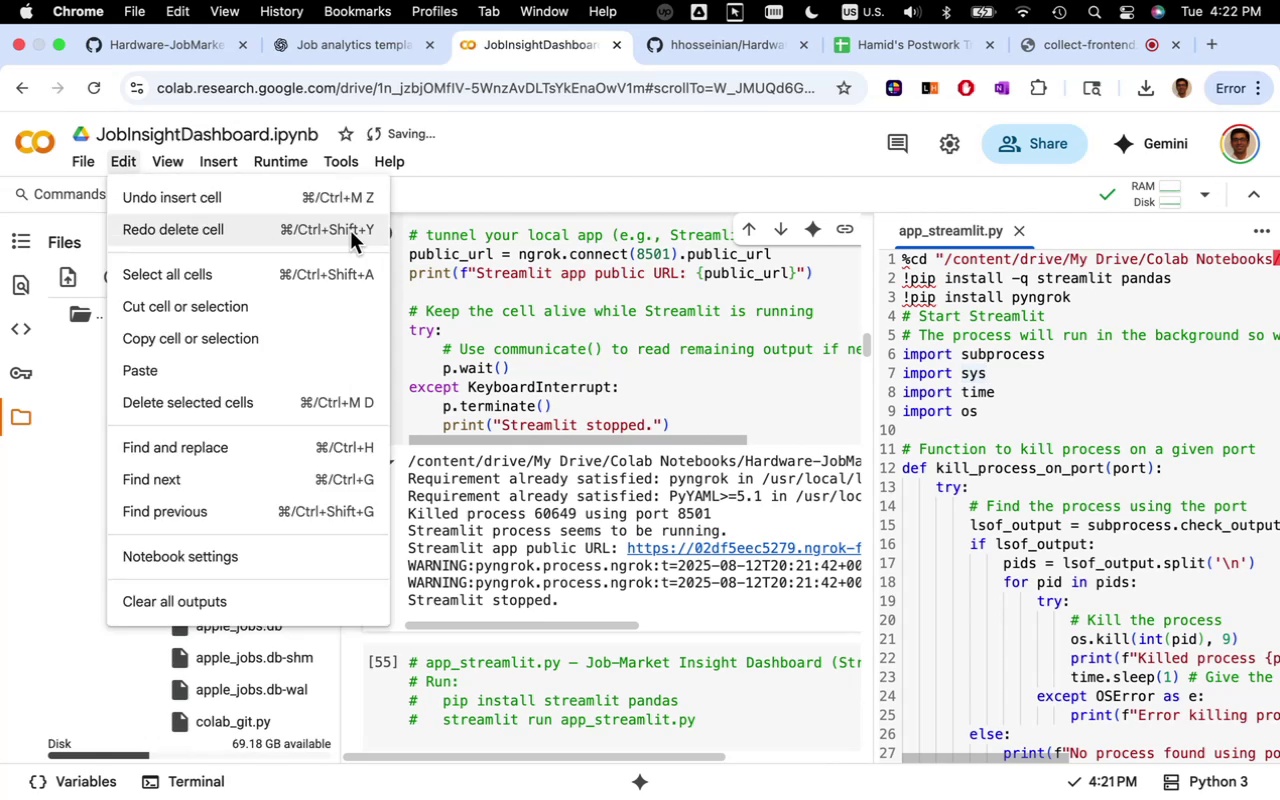 
left_click([1119, 354])
 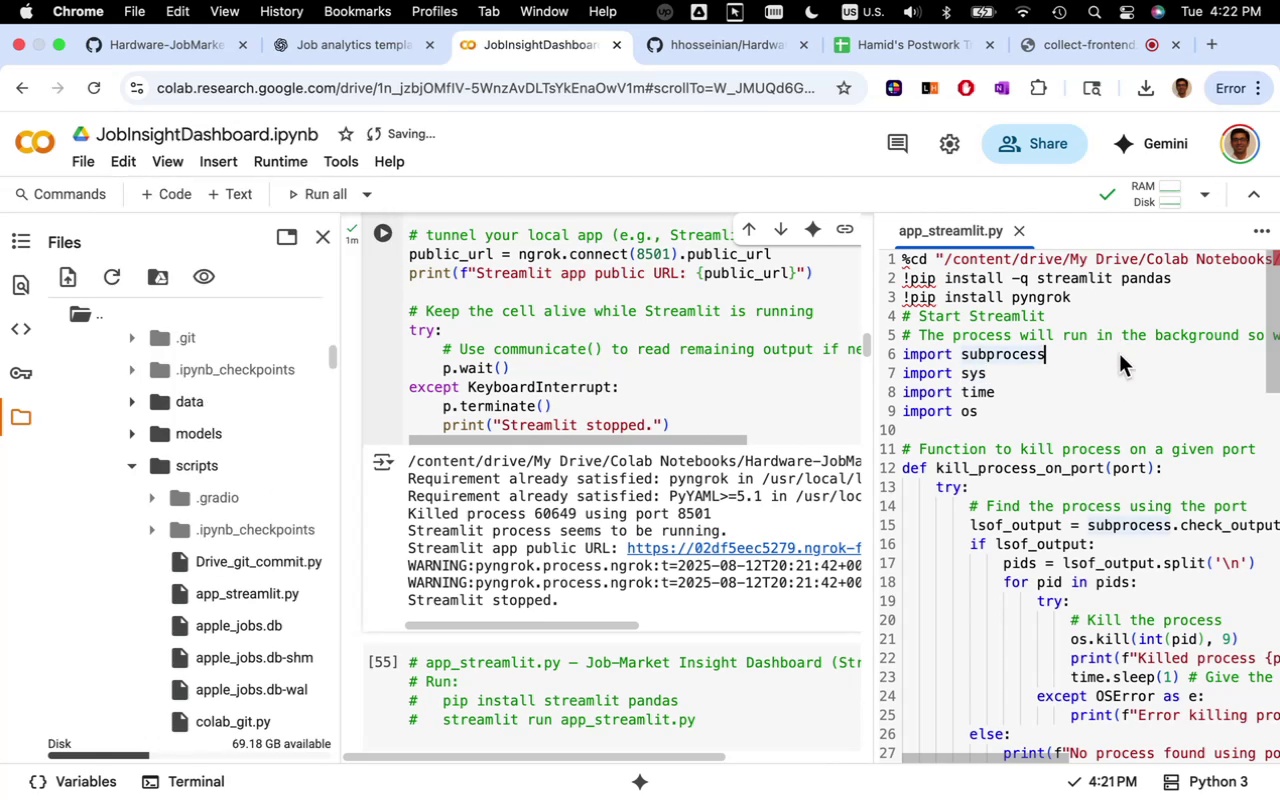 
right_click([1119, 354])
 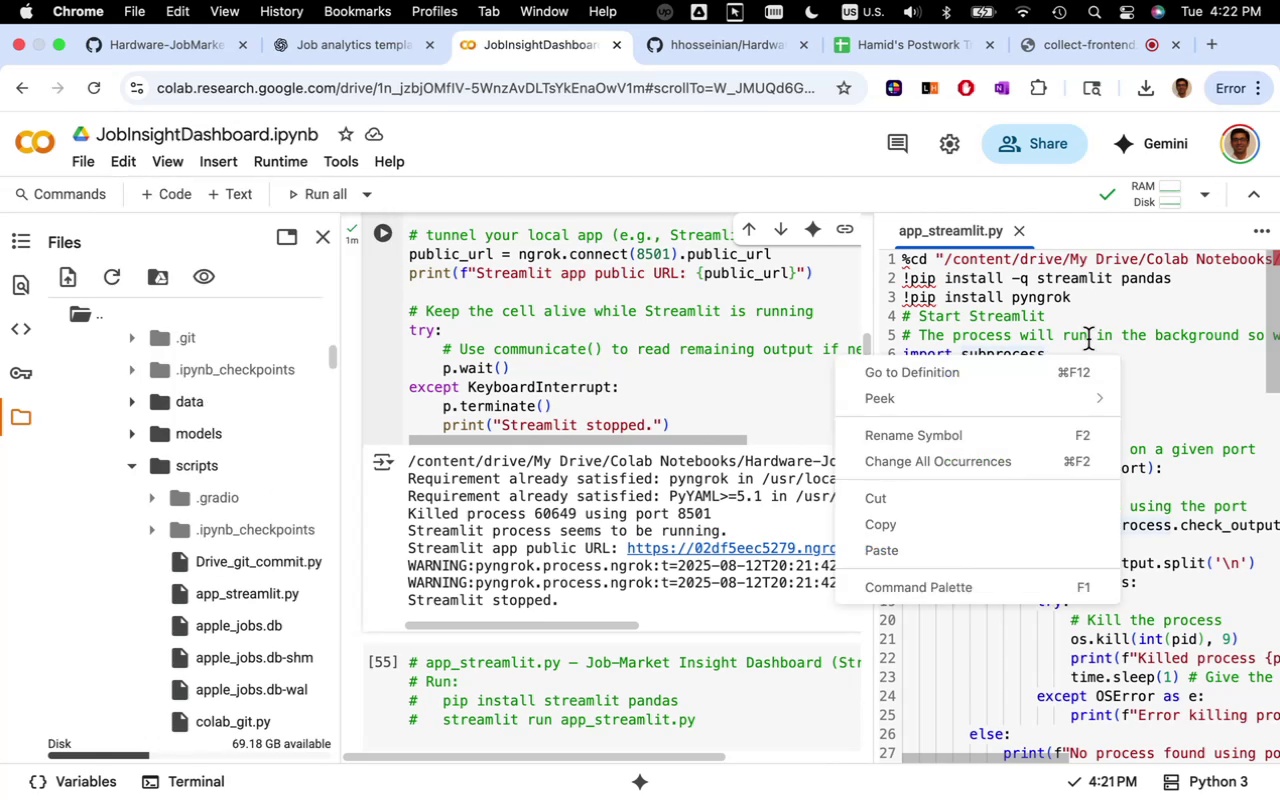 
left_click([1087, 338])
 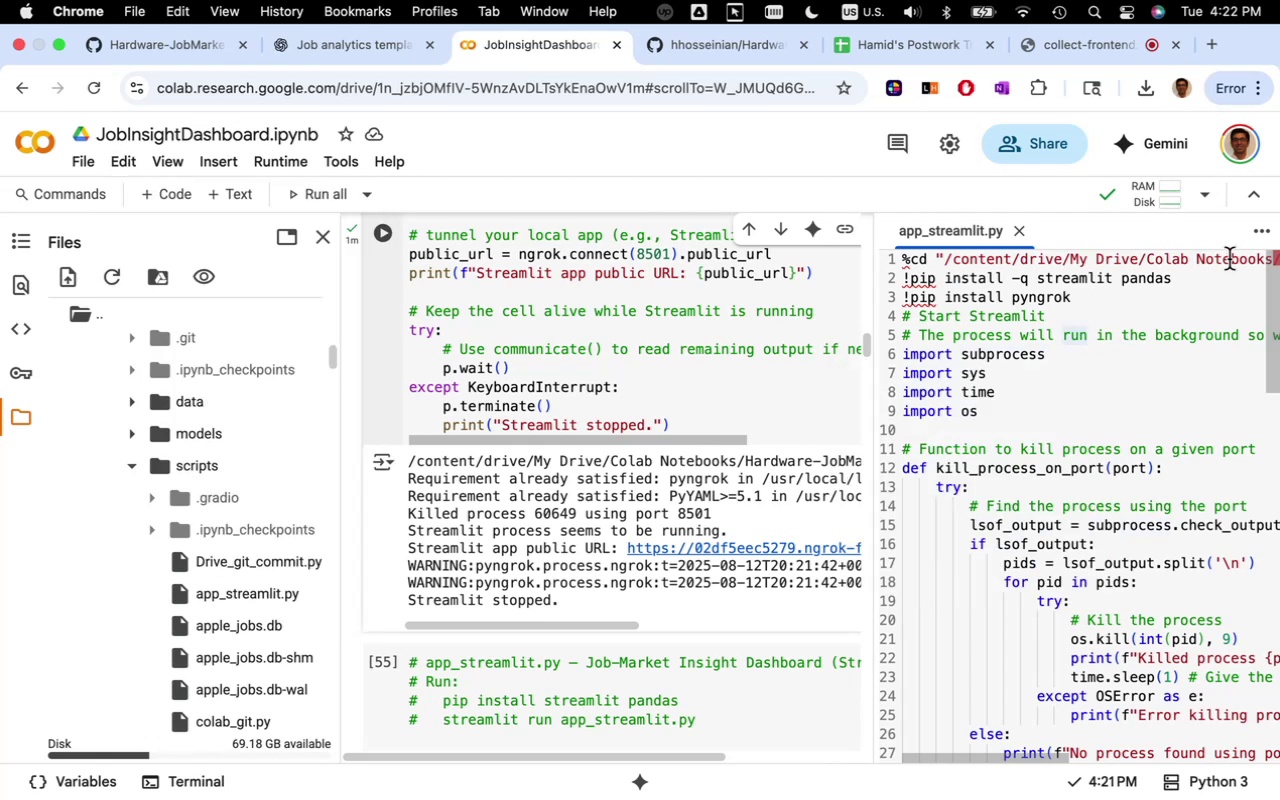 
mouse_move([1216, 249])
 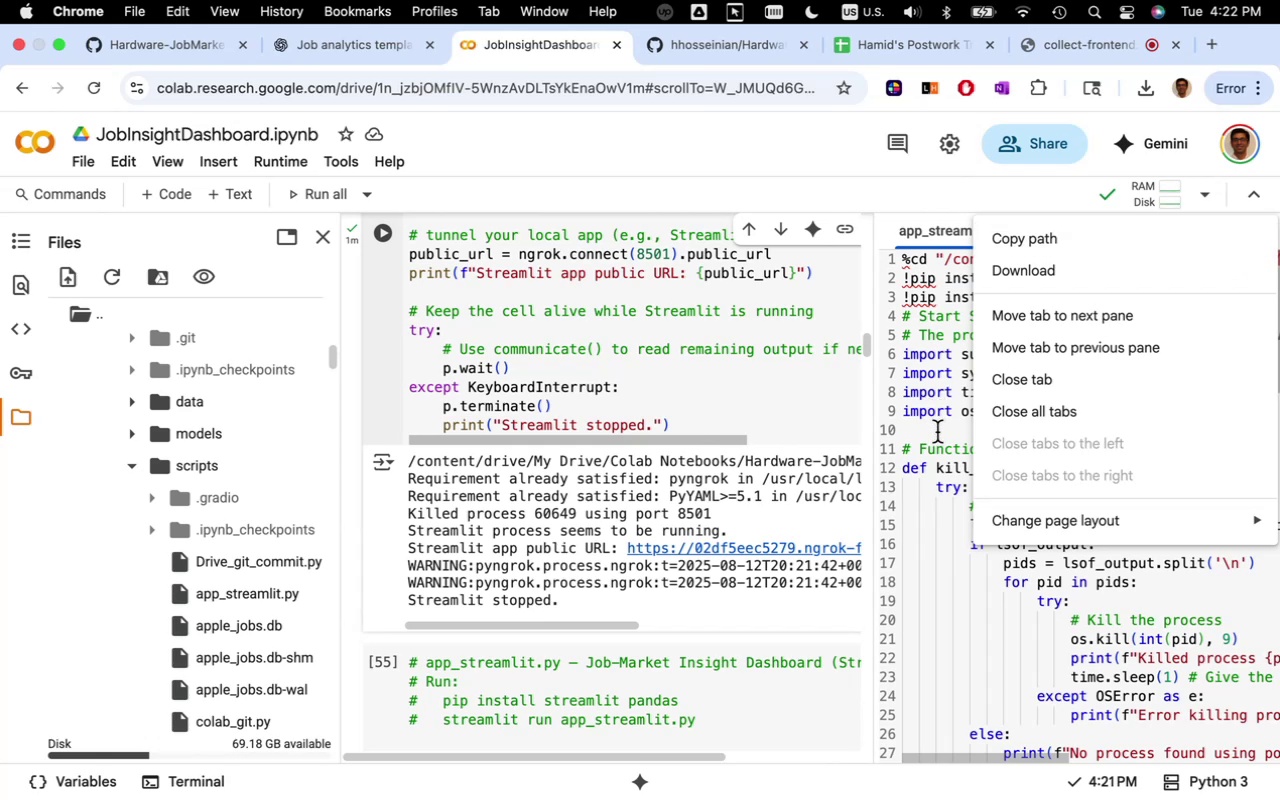 
mouse_move([995, 547])
 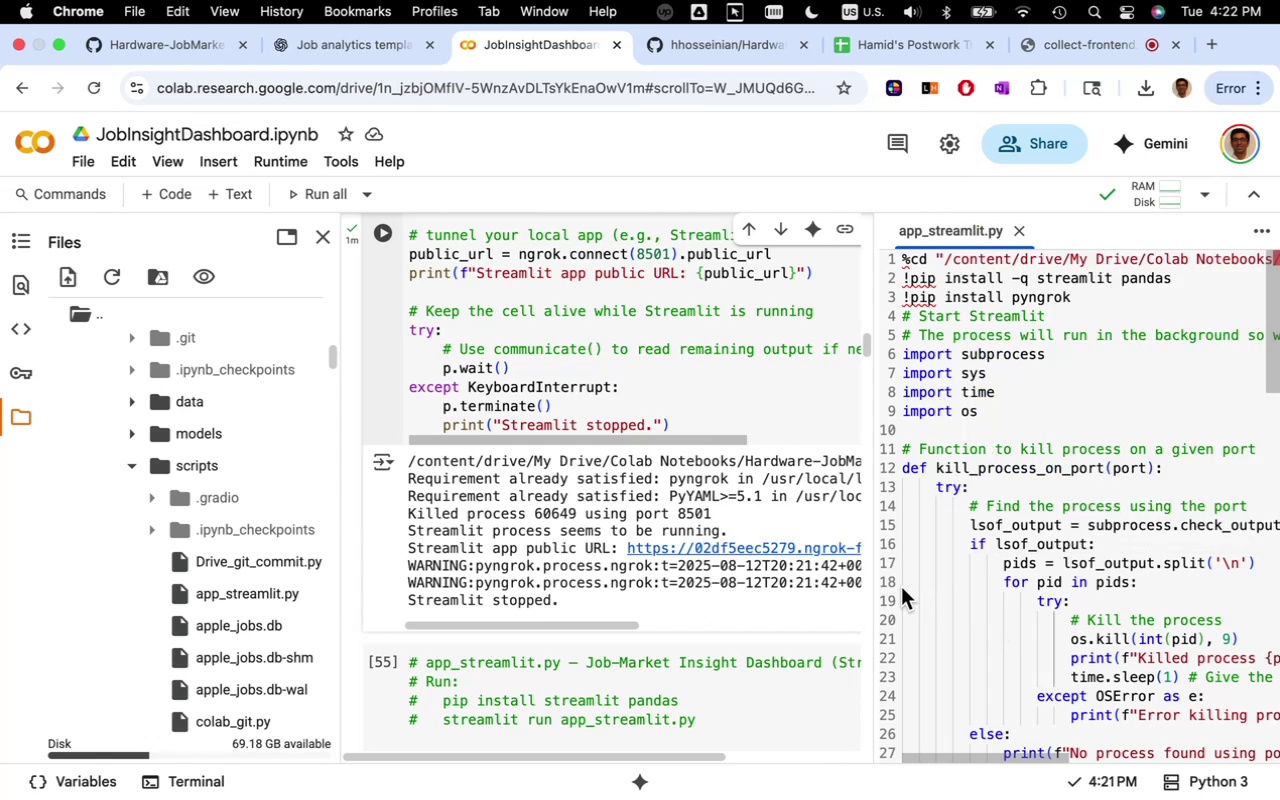 
scroll: coordinate [962, 550], scroll_direction: up, amount: 2.0
 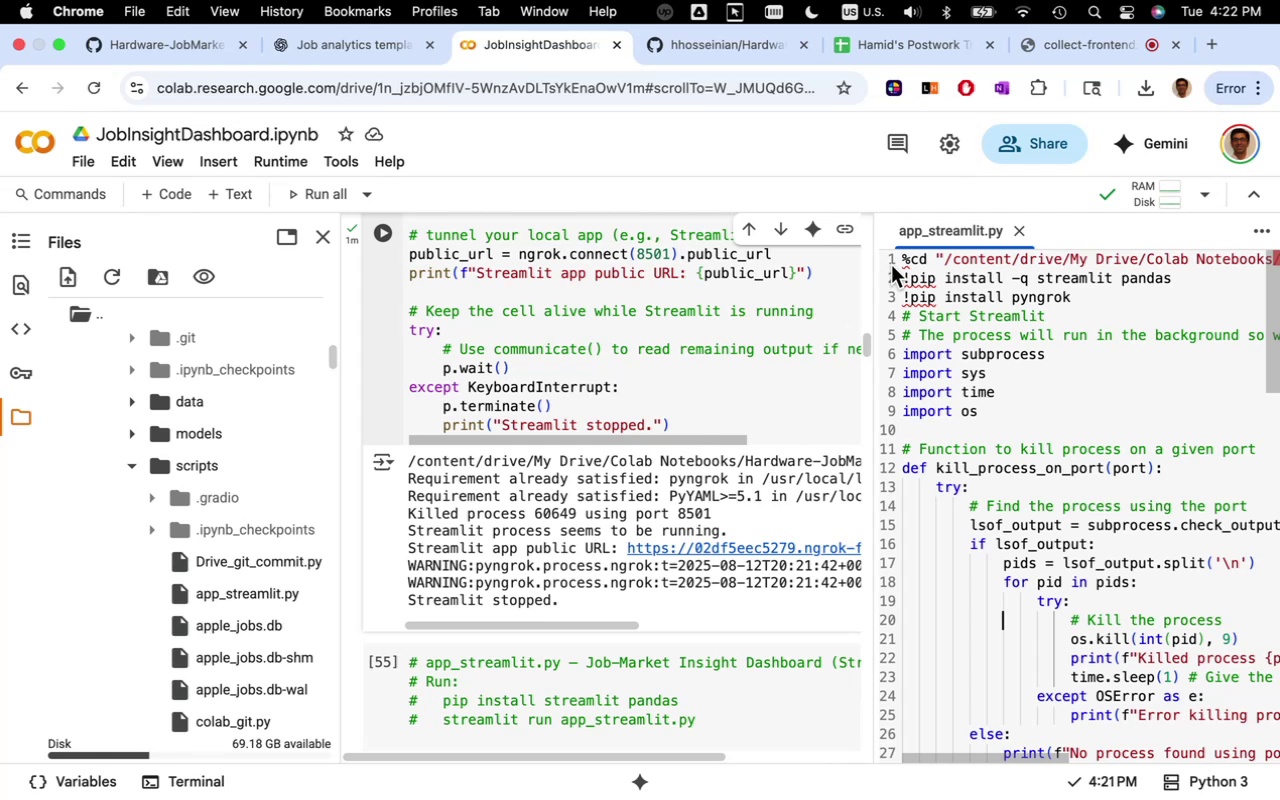 
left_click([902, 261])
 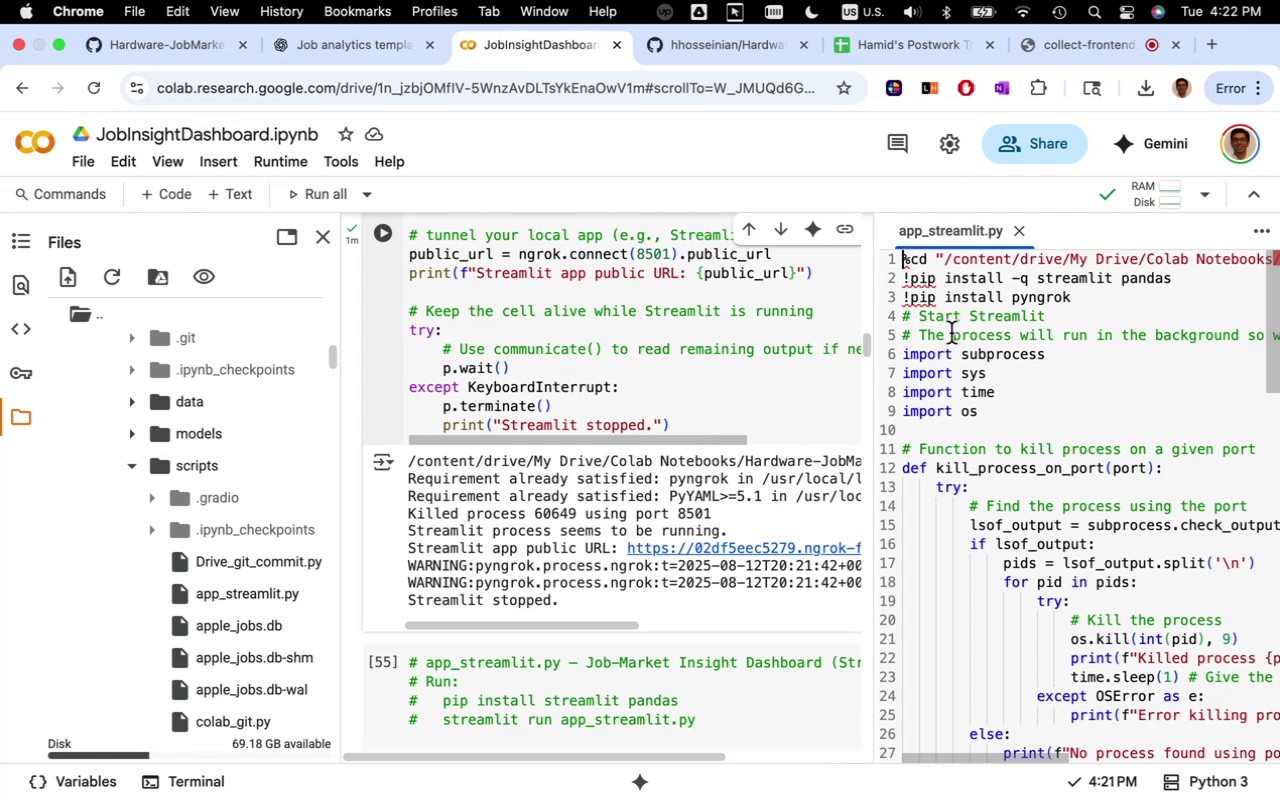 
key(Shift+3)
 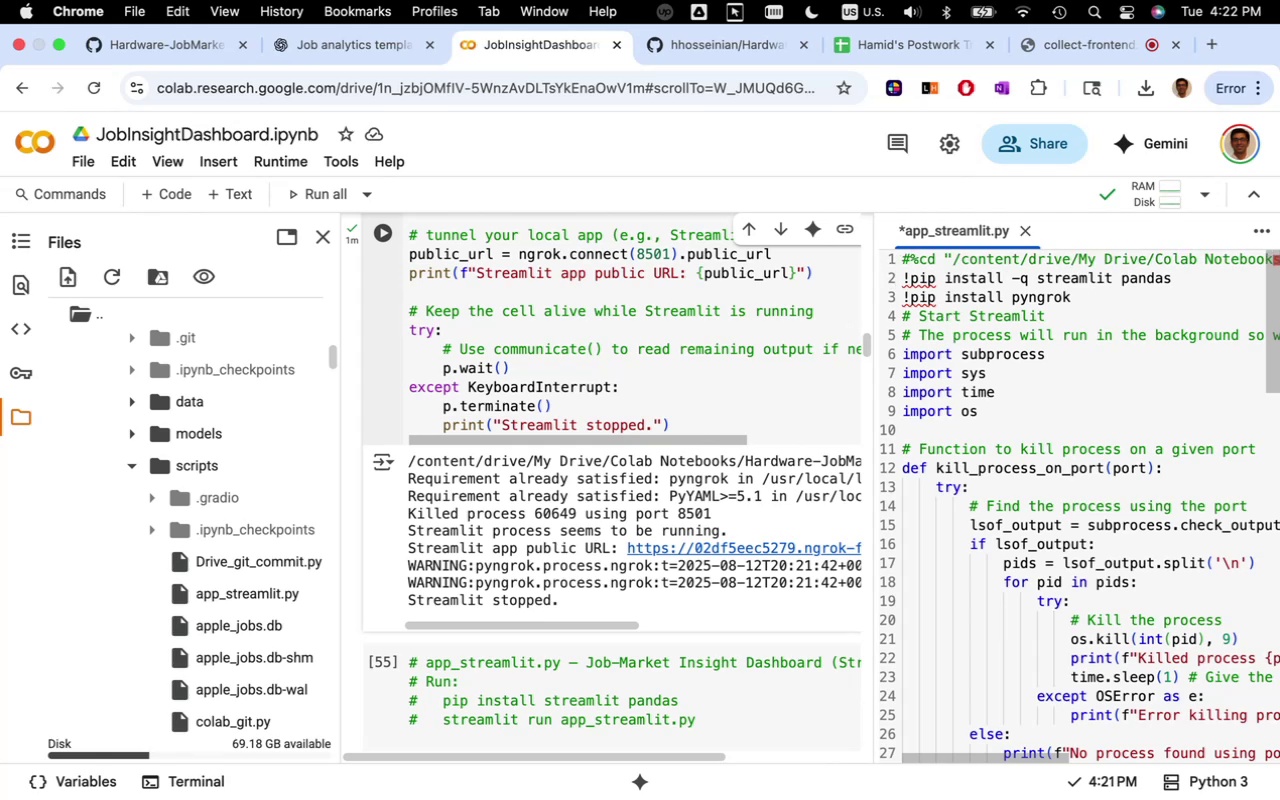 
key(Meta+S)
 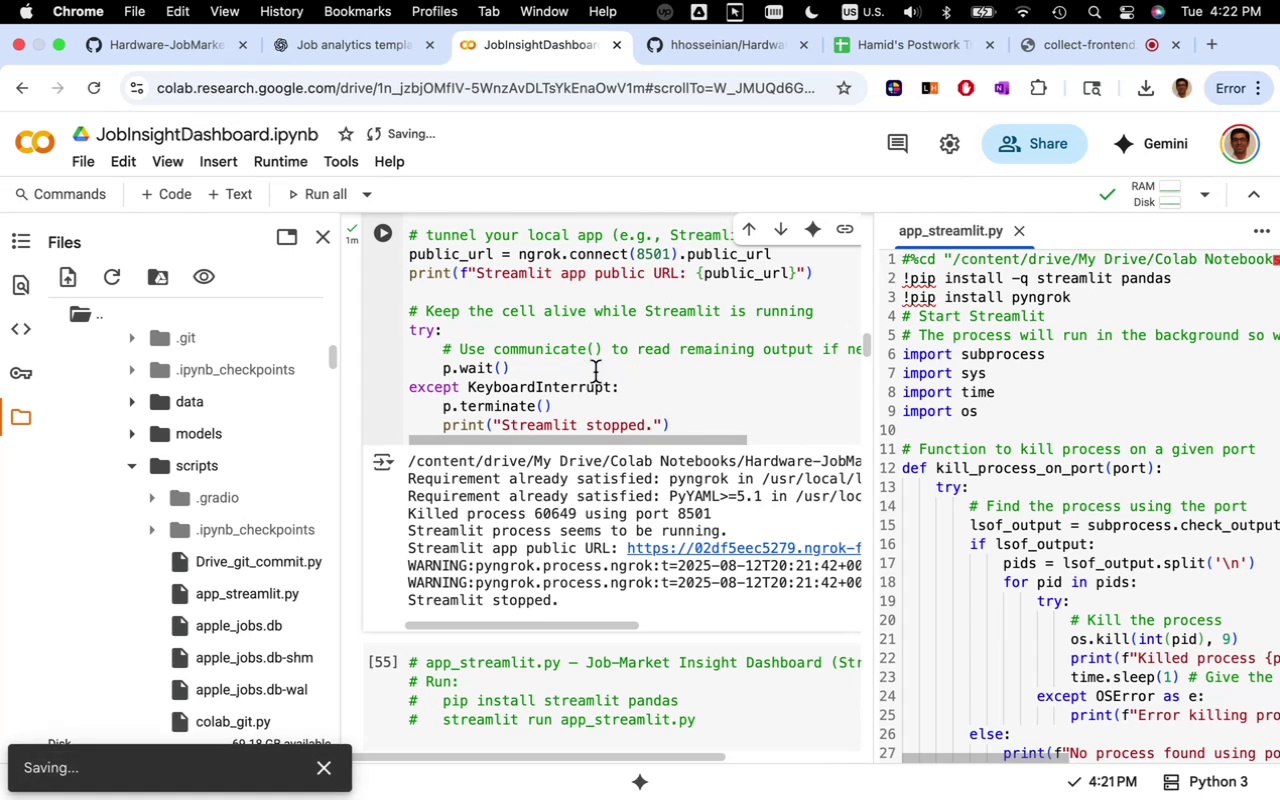 
left_click([632, 382])
 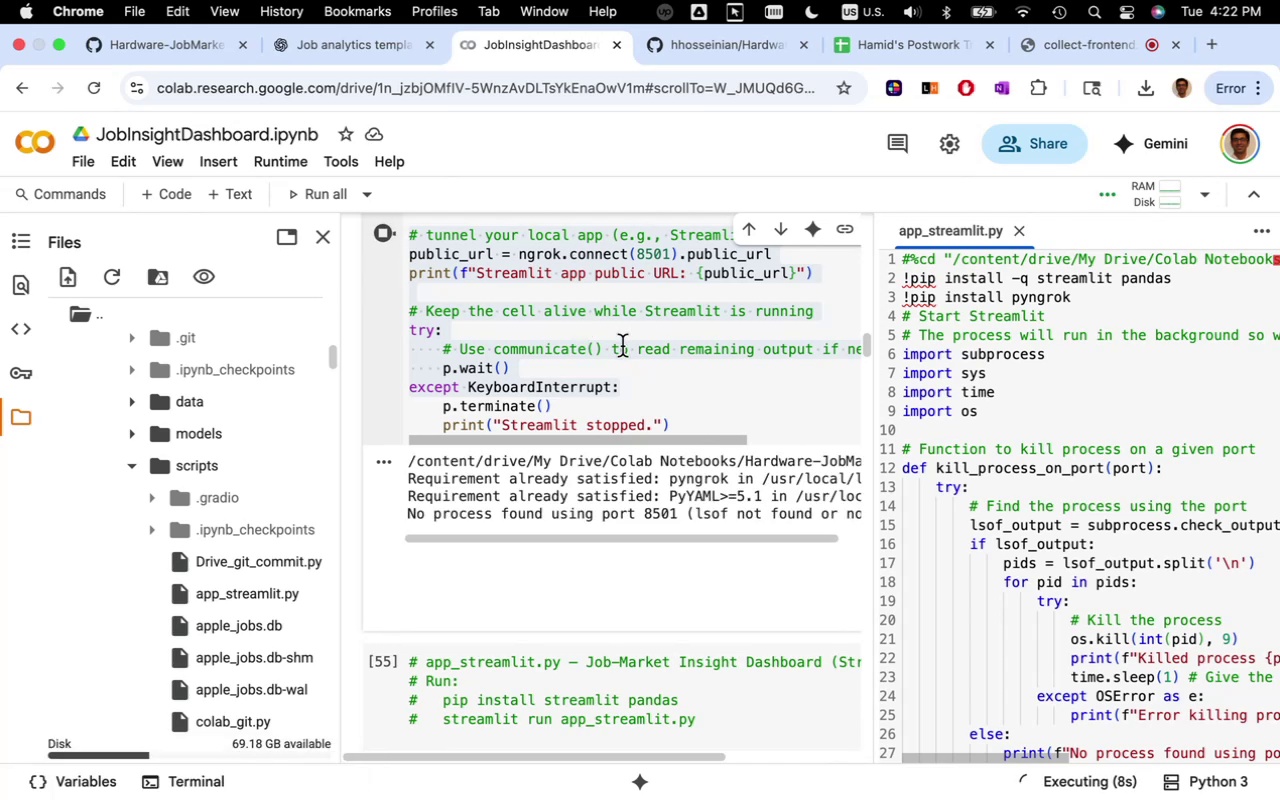 
wait(16.64)
 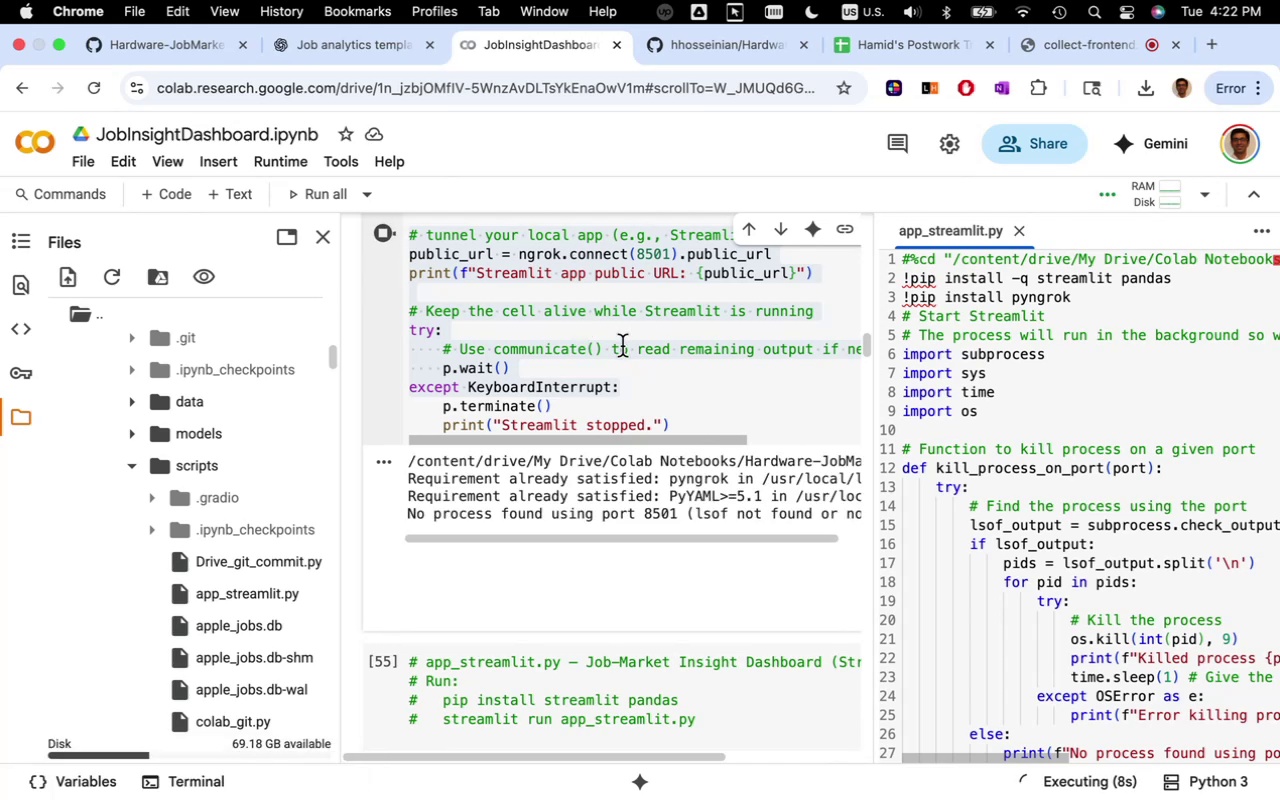 
left_click([690, 555])
 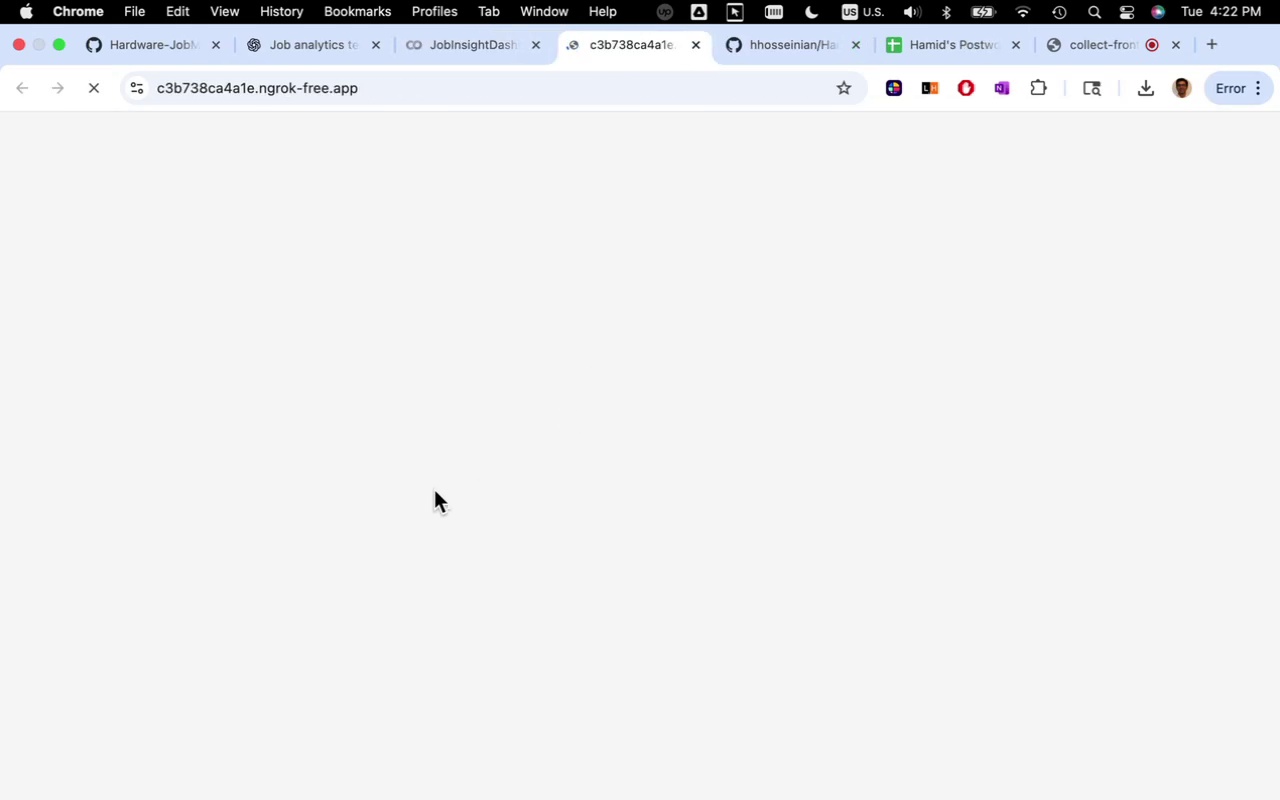 
wait(8.97)
 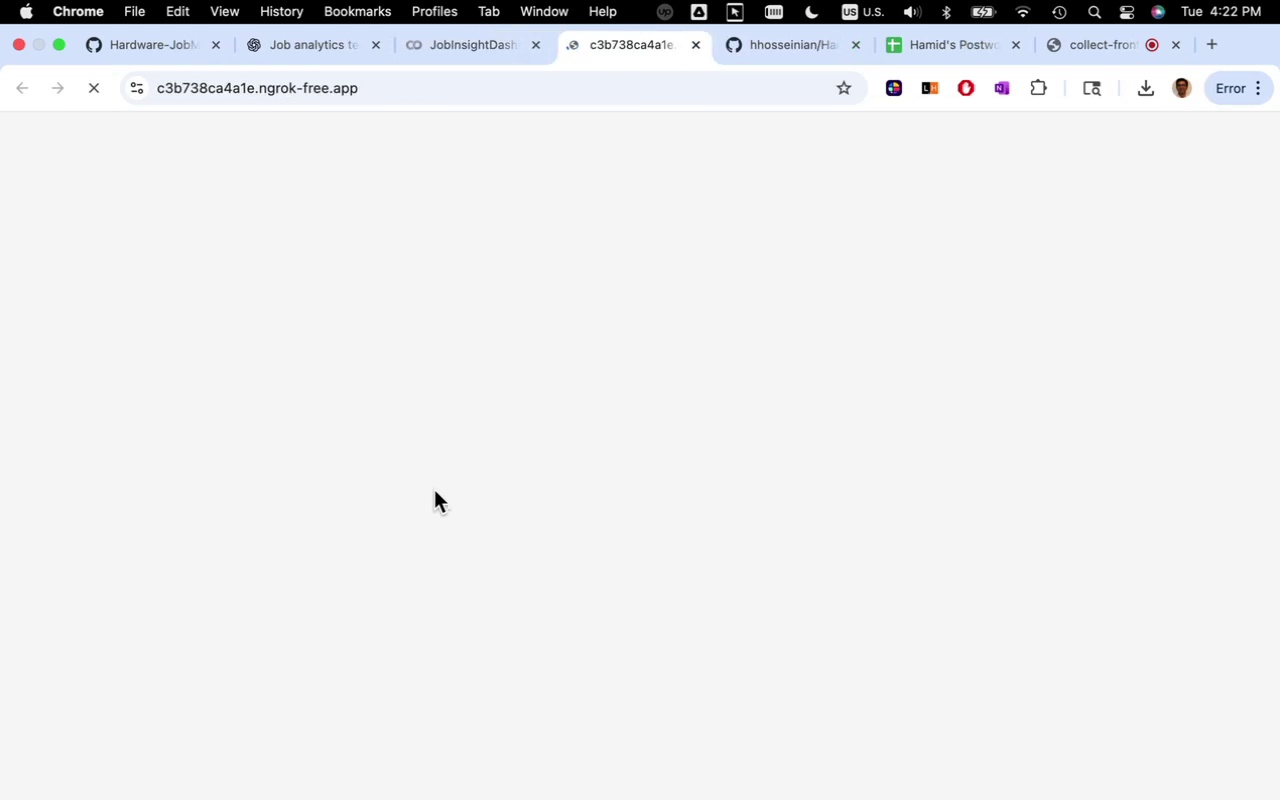 
left_click([216, 463])
 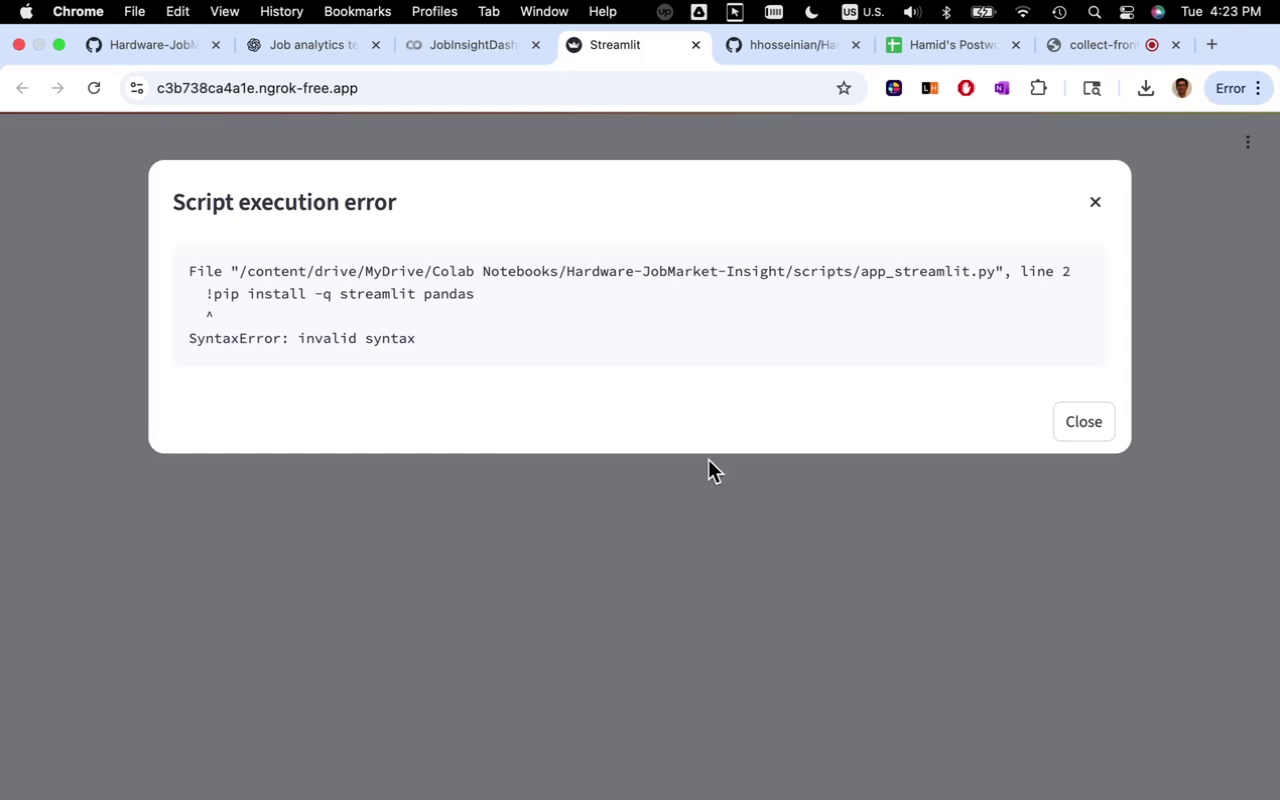 
wait(23.06)
 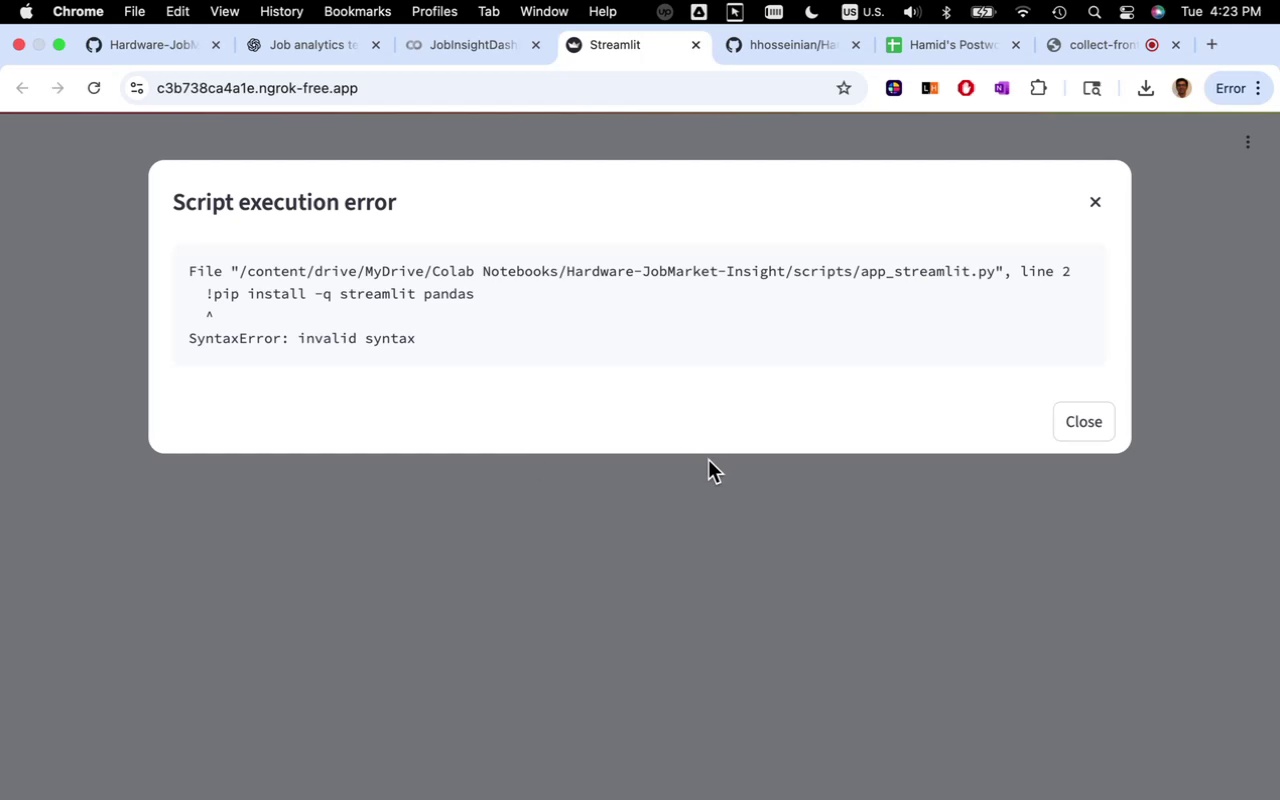 
left_click([1073, 418])
 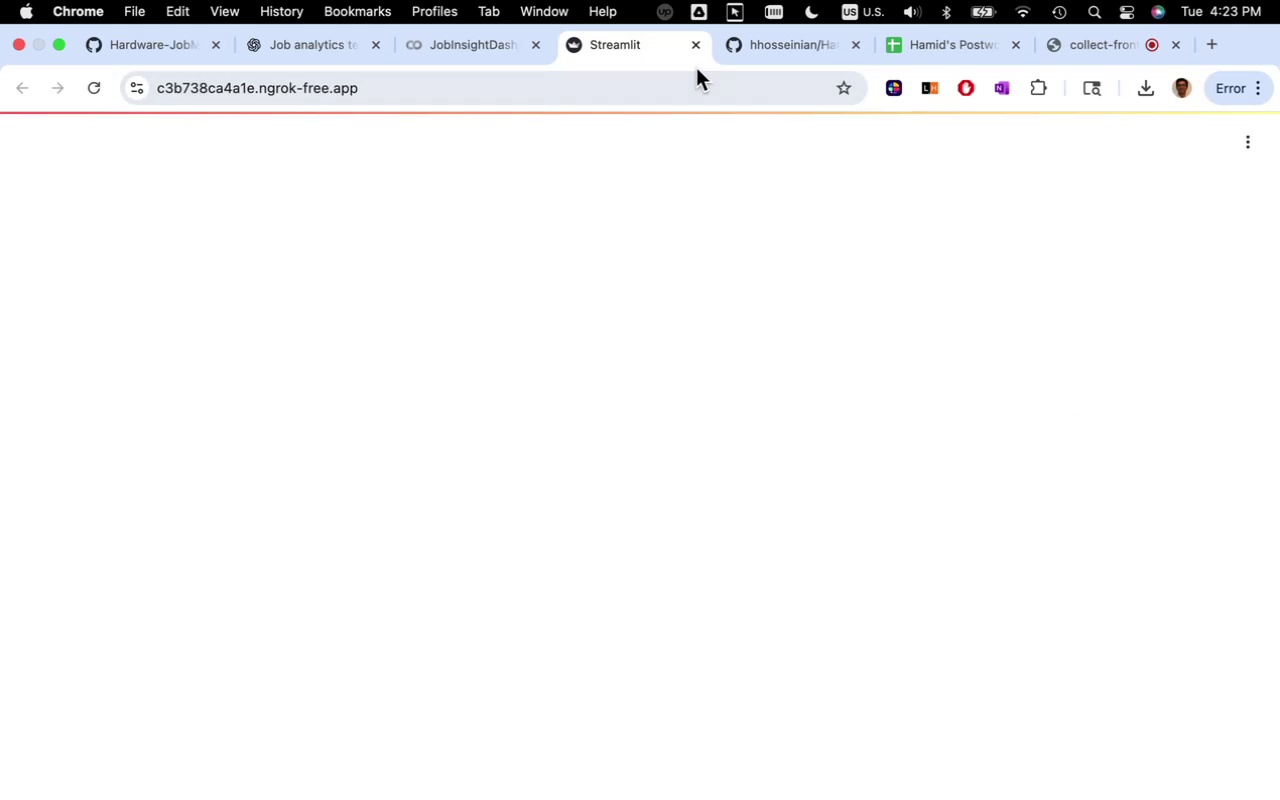 
left_click([690, 48])
 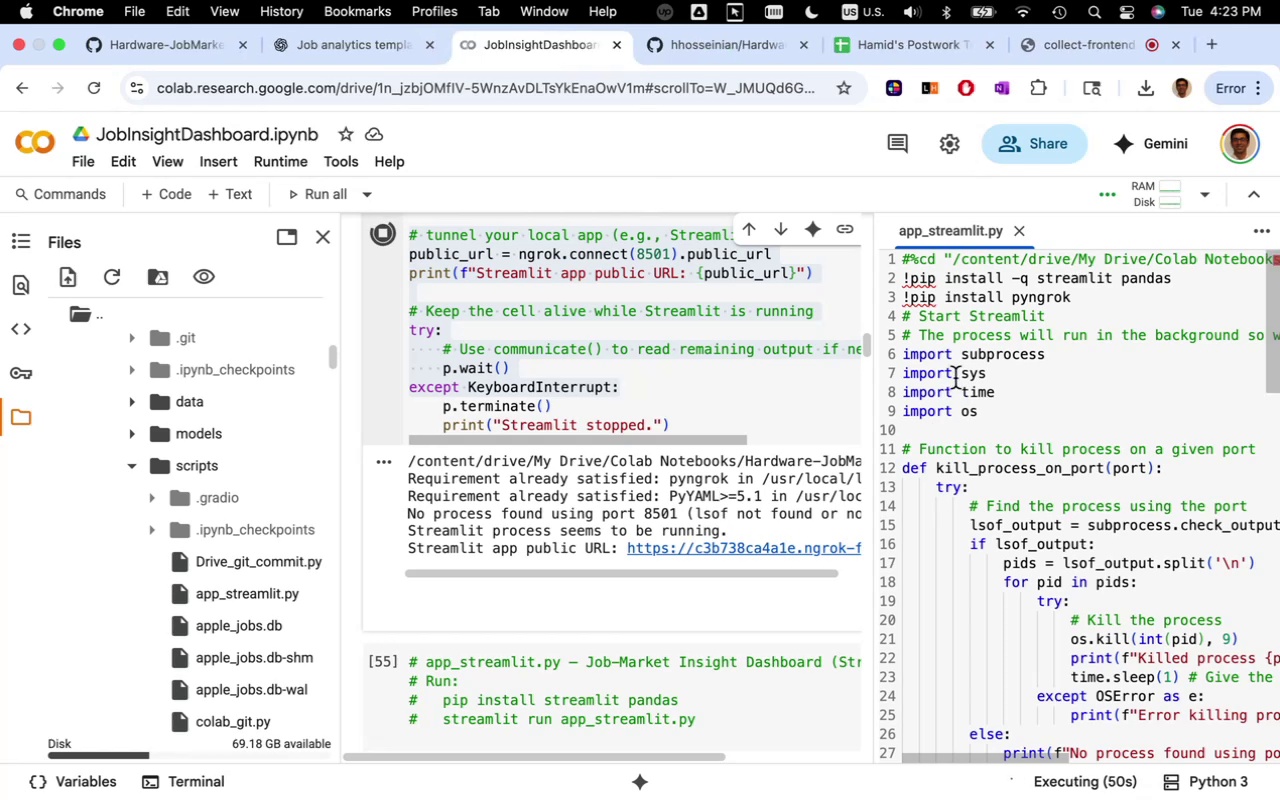 
left_click([955, 378])
 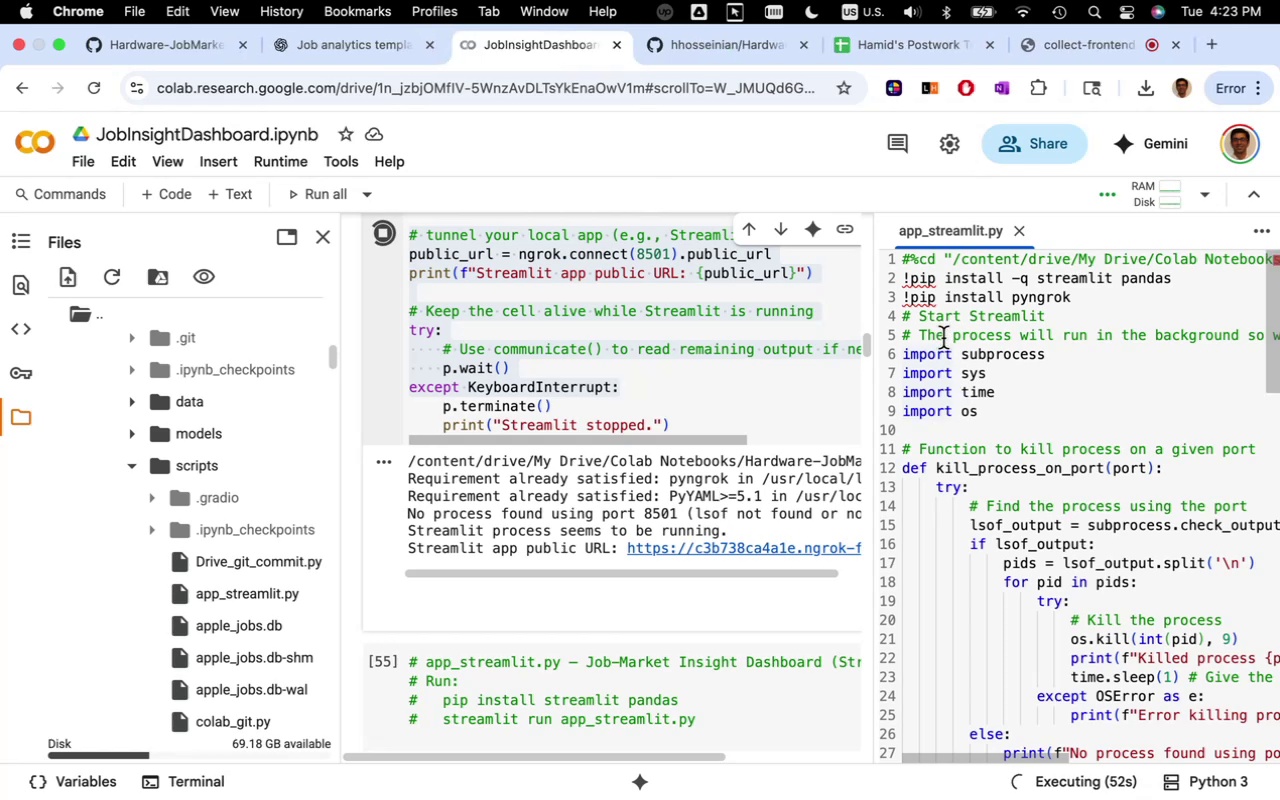 
left_click([943, 337])
 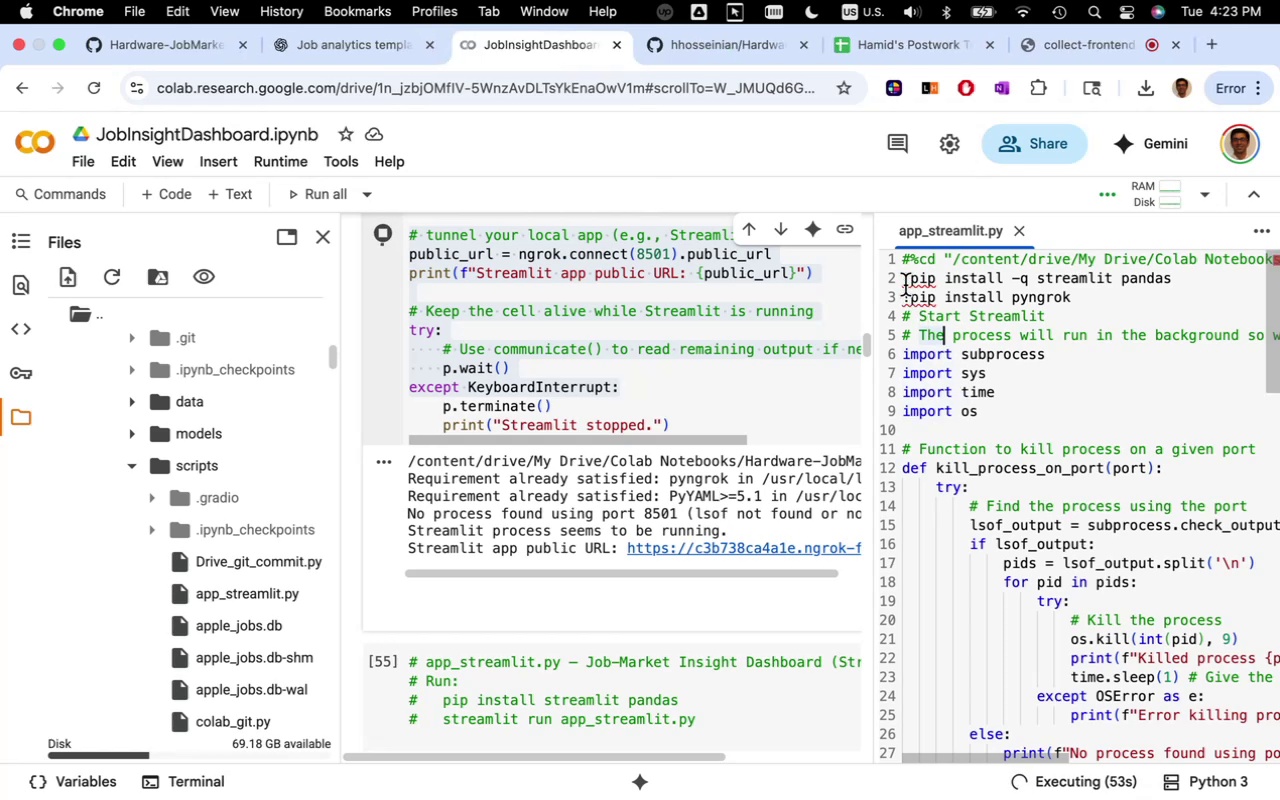 
left_click([904, 280])
 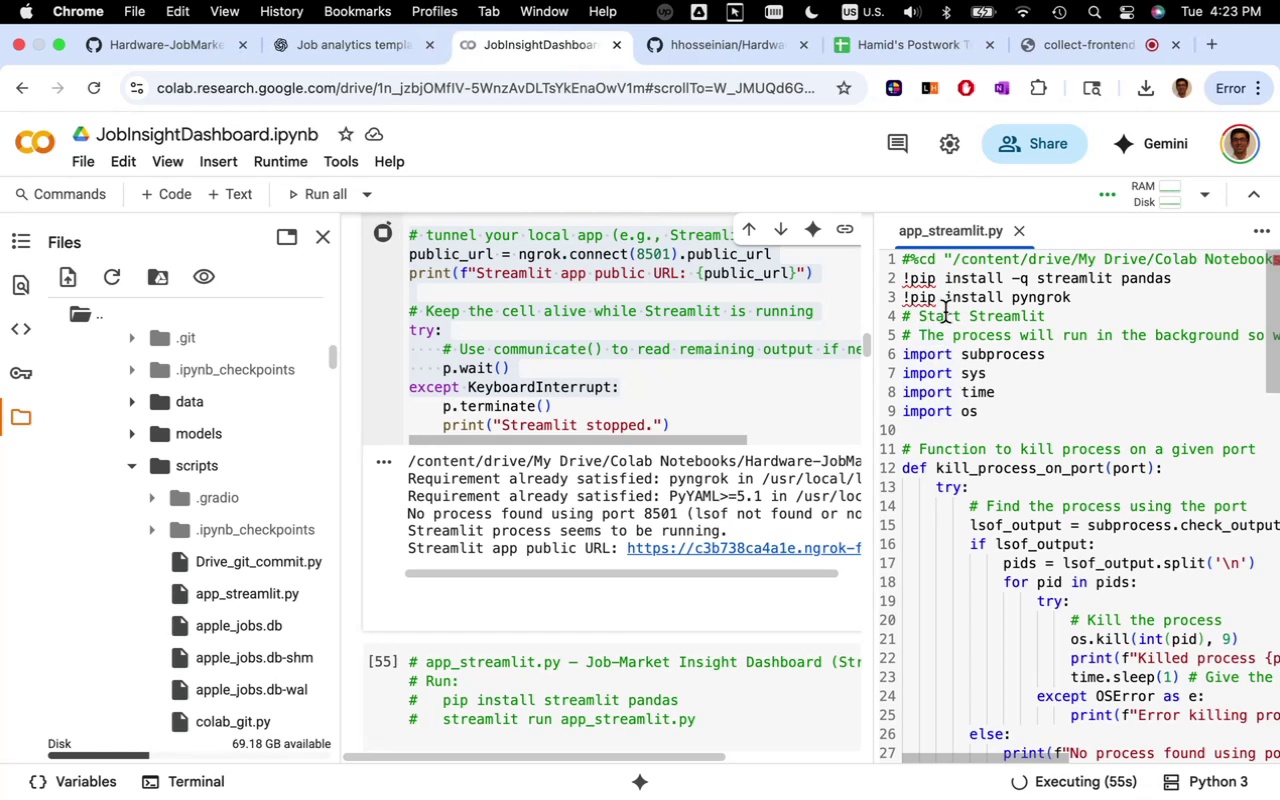 
key(Shift+3)
 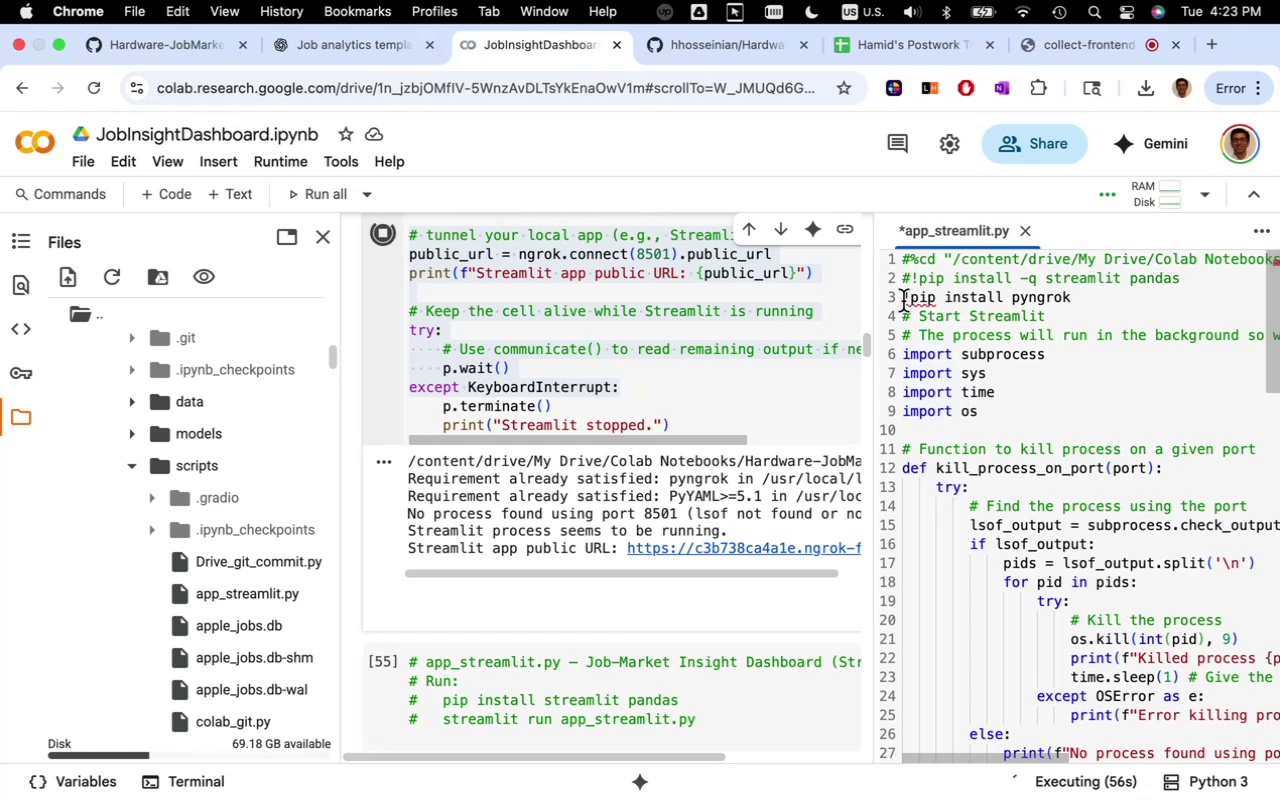 
left_click([903, 301])
 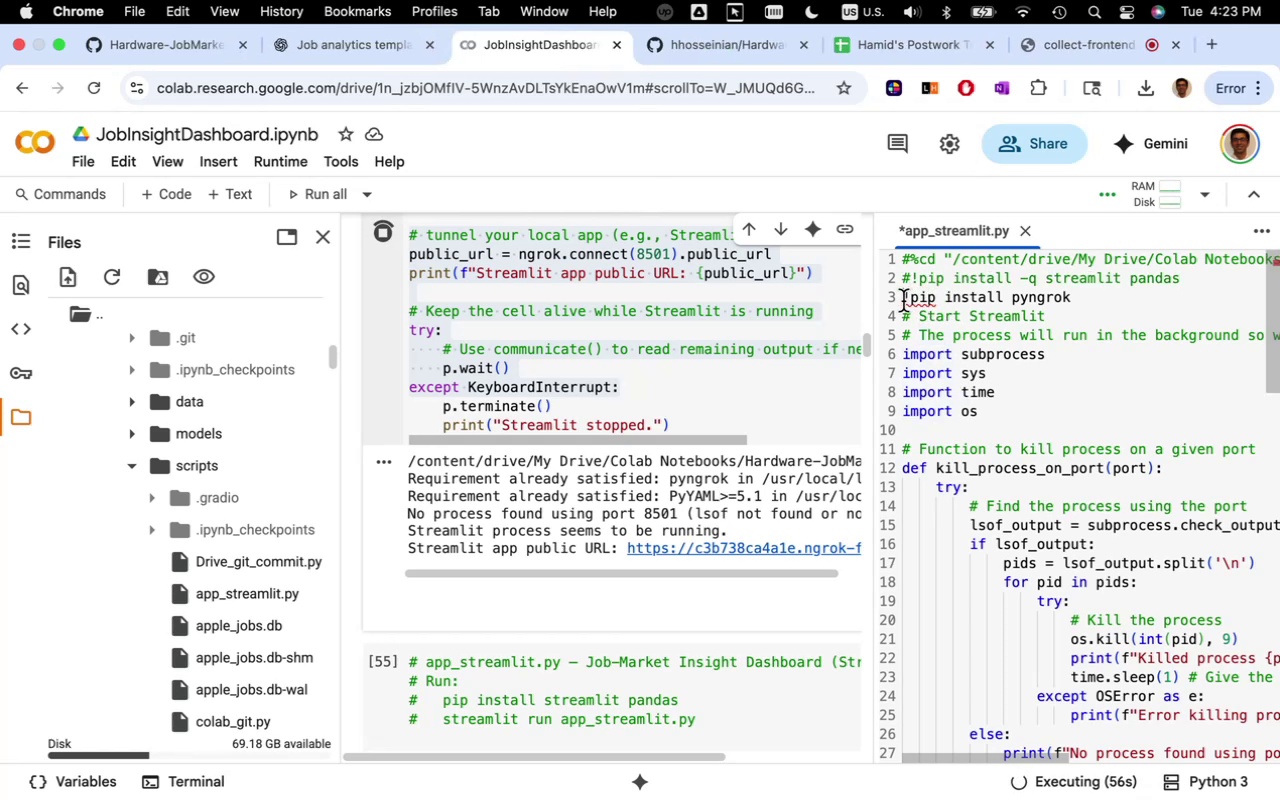 
key(Shift+3)
 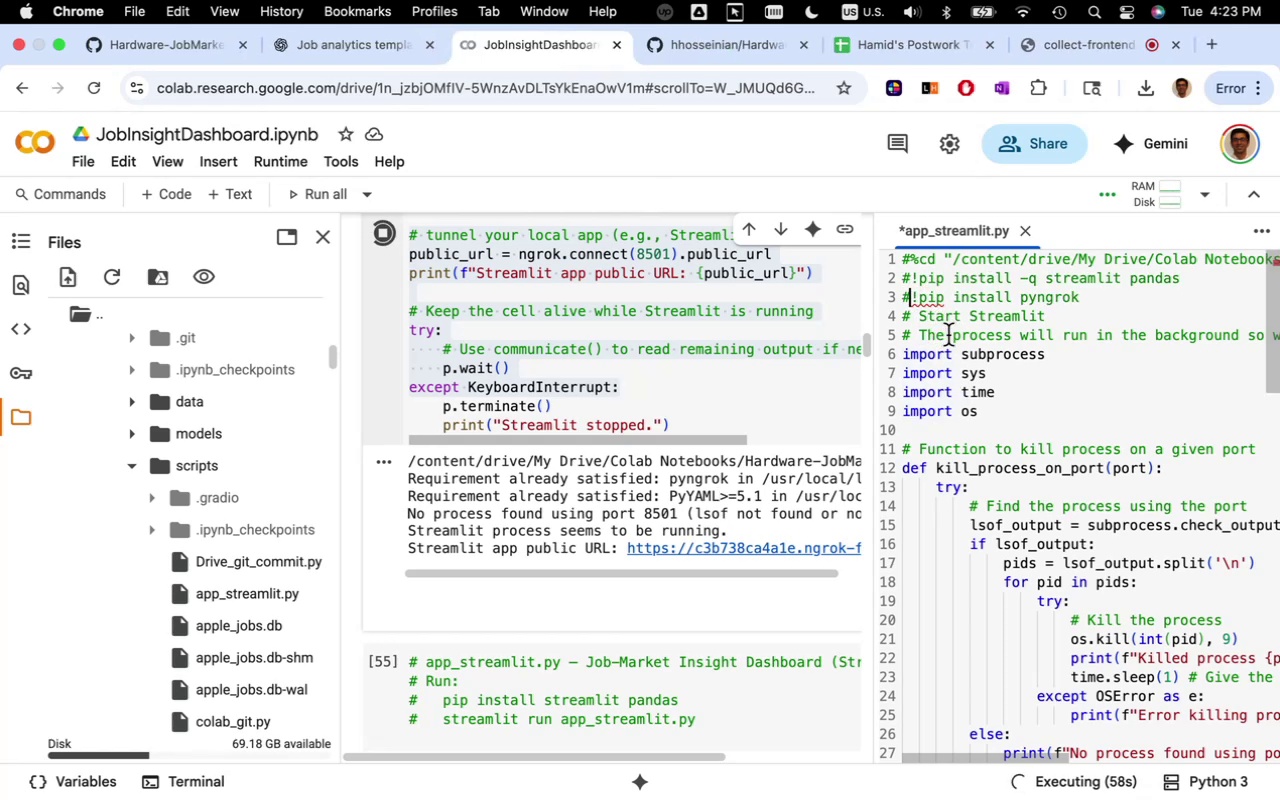 
key(Meta+S)
 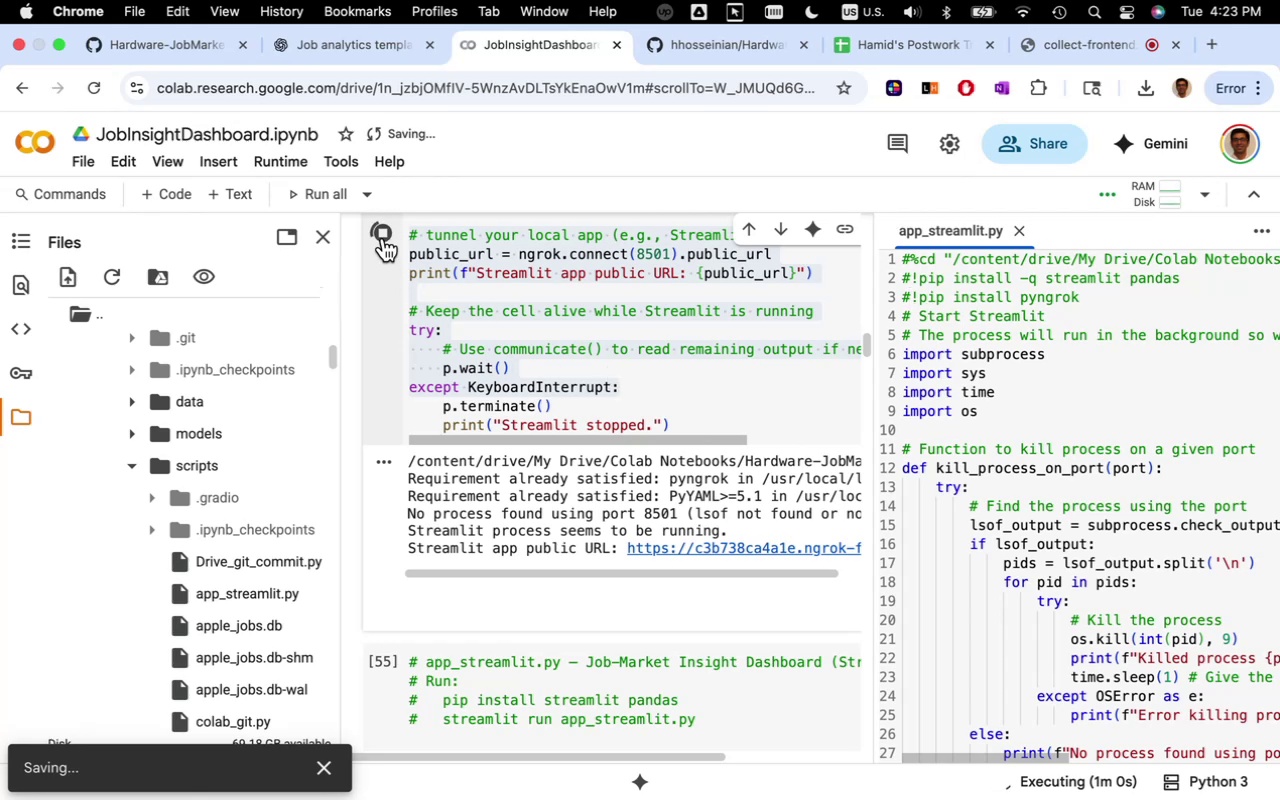 
left_click([384, 236])
 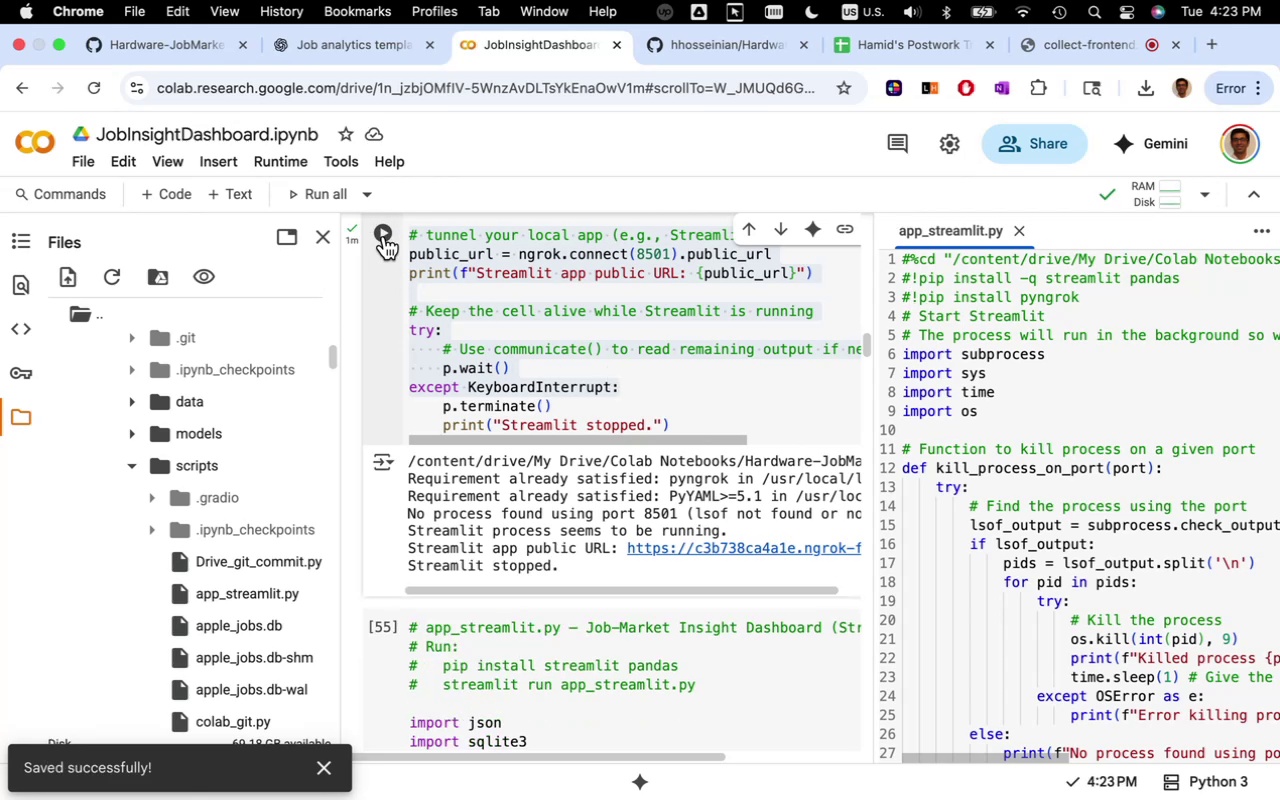 
left_click([384, 236])
 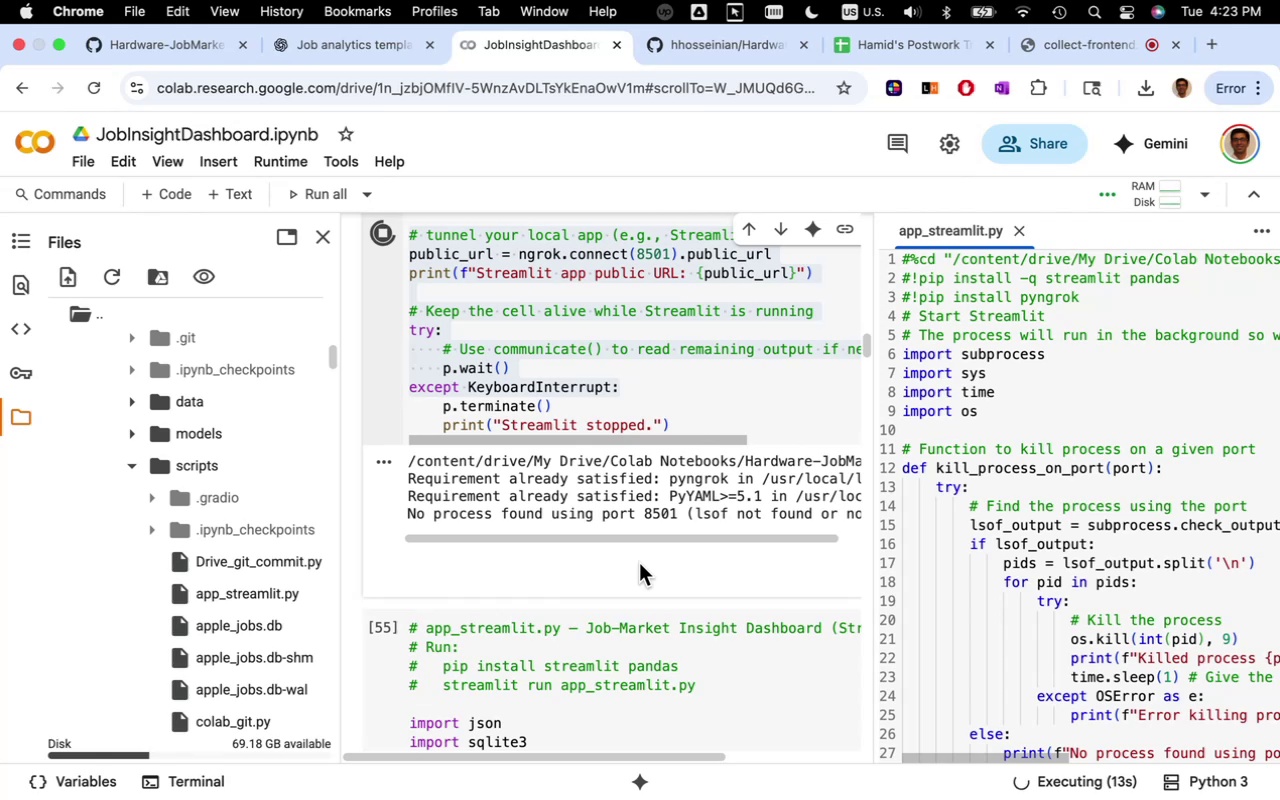 
wait(18.93)
 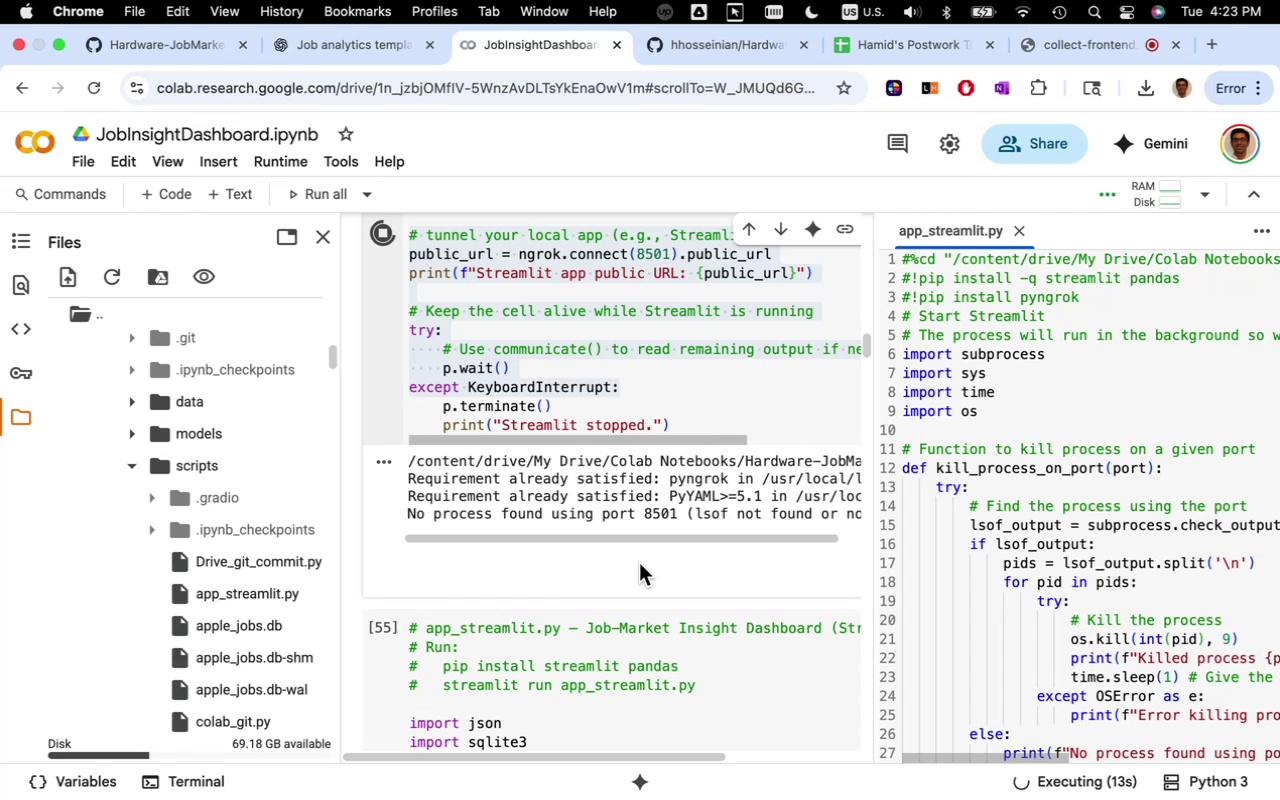 
scroll: coordinate [639, 563], scroll_direction: down, amount: 9.0
 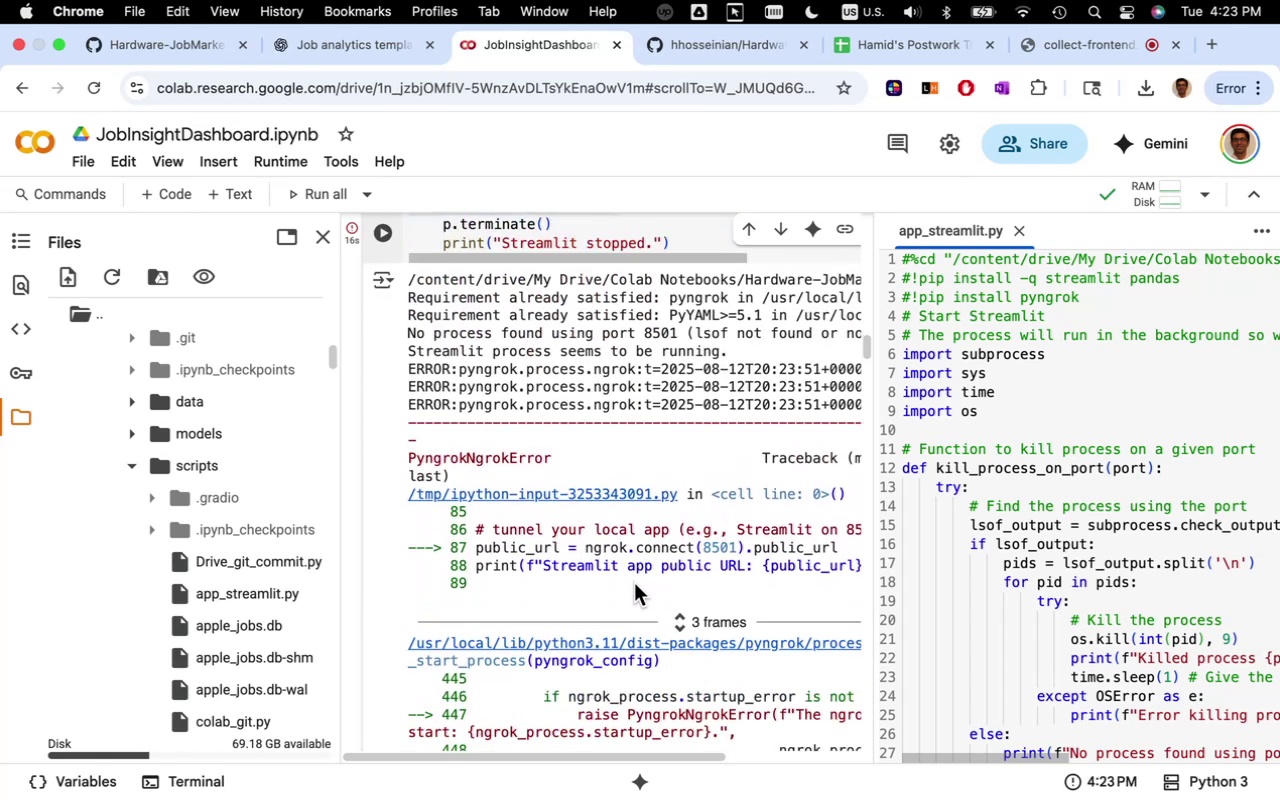 
scroll: coordinate [636, 582], scroll_direction: up, amount: 2.0
 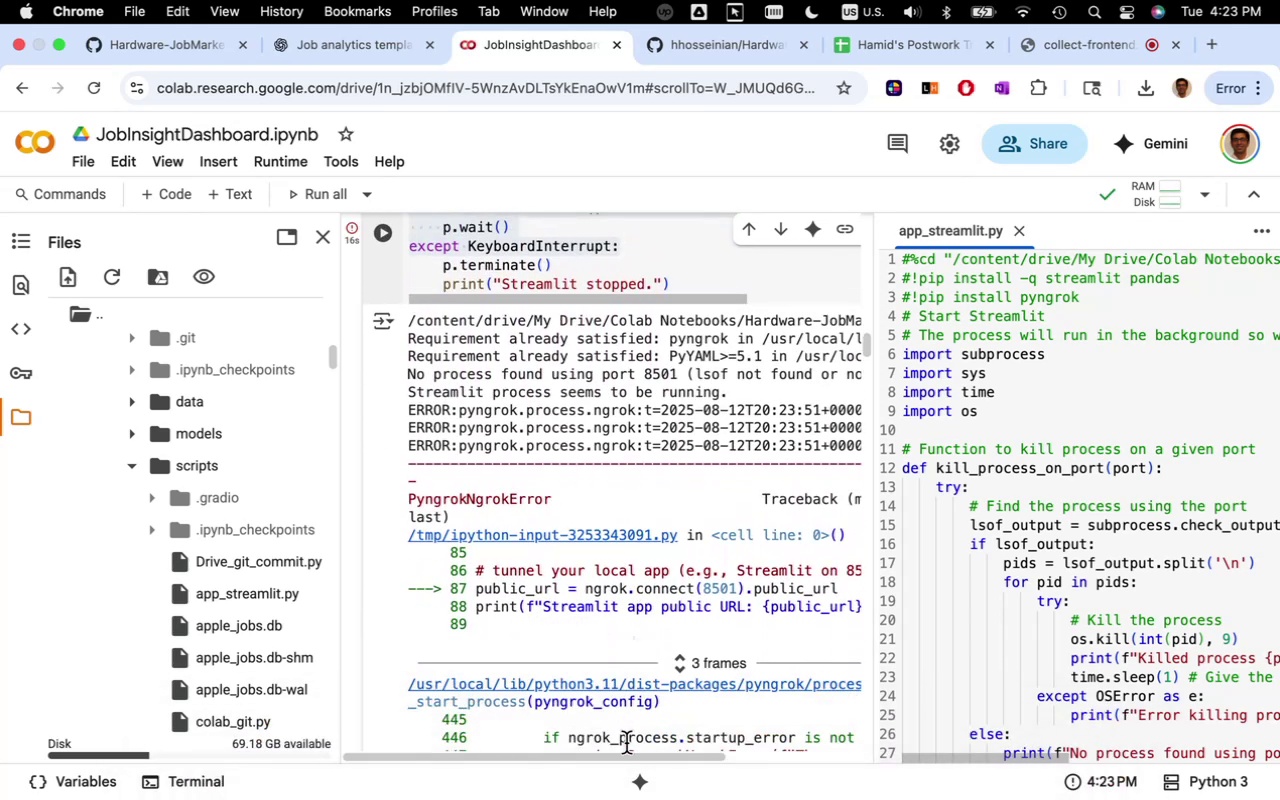 
left_click_drag(start_coordinate=[626, 757], to_coordinate=[842, 751])
 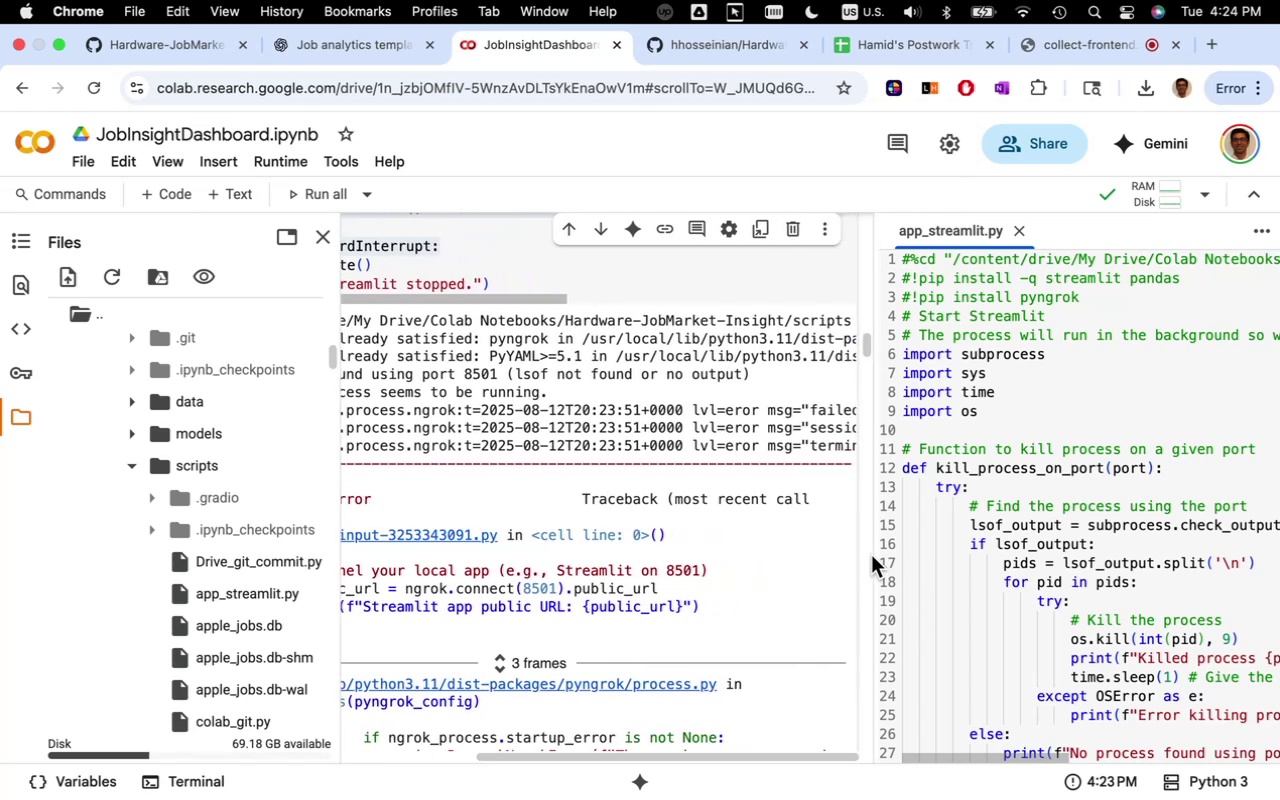 
left_click_drag(start_coordinate=[874, 555], to_coordinate=[1119, 540])
 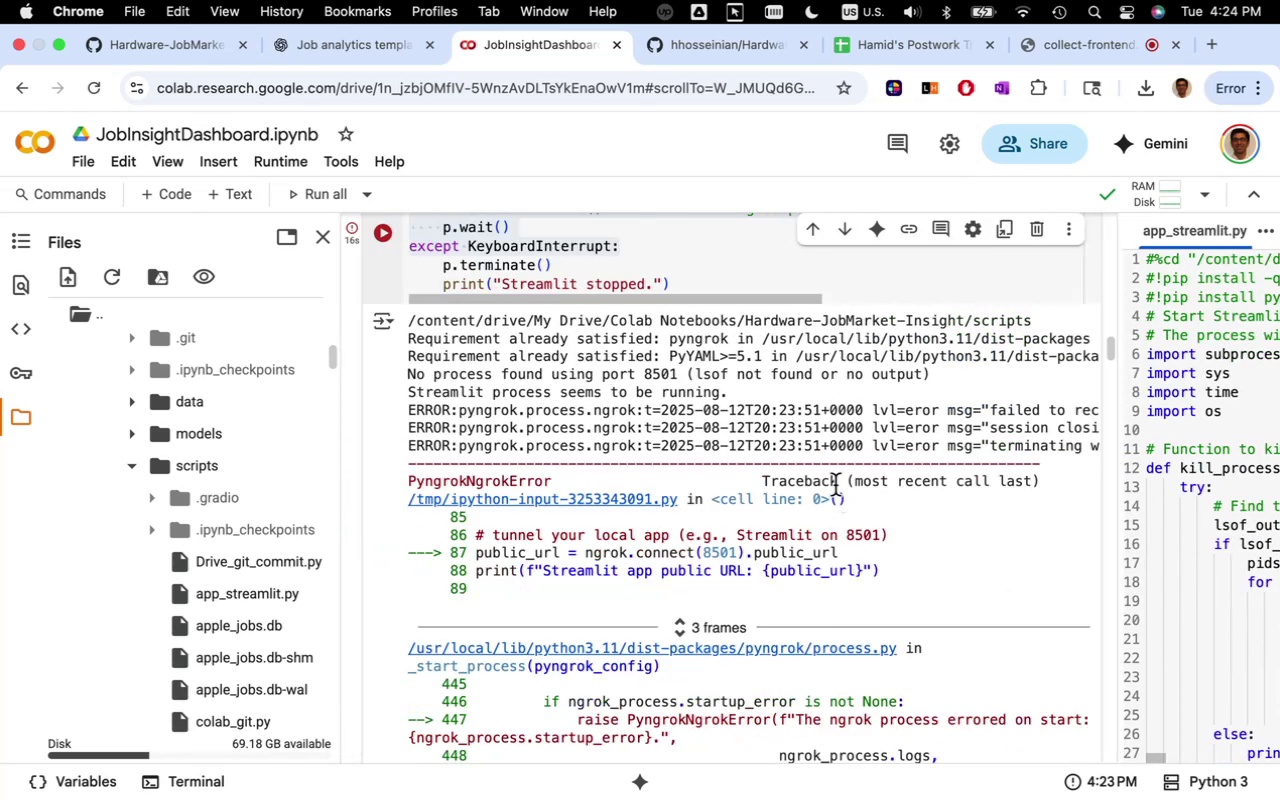 
left_click([835, 485])
 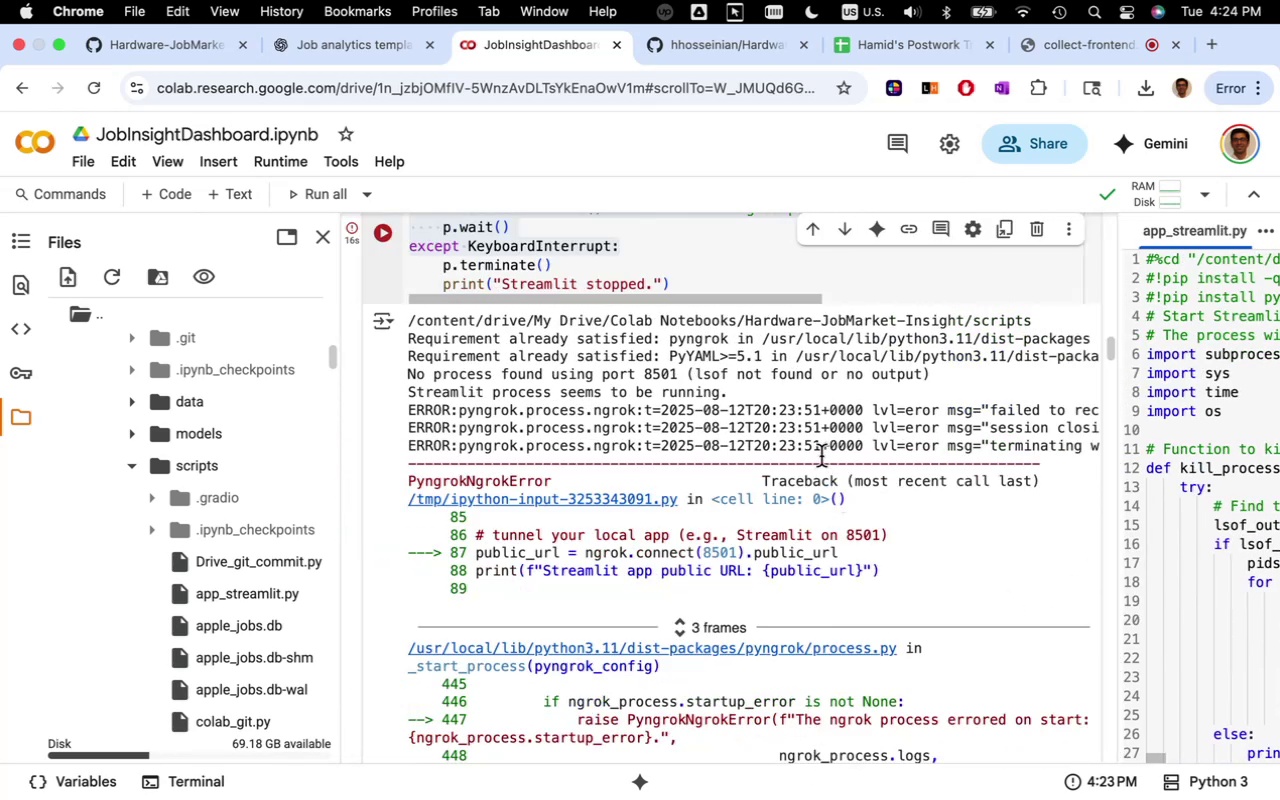 
left_click([821, 456])
 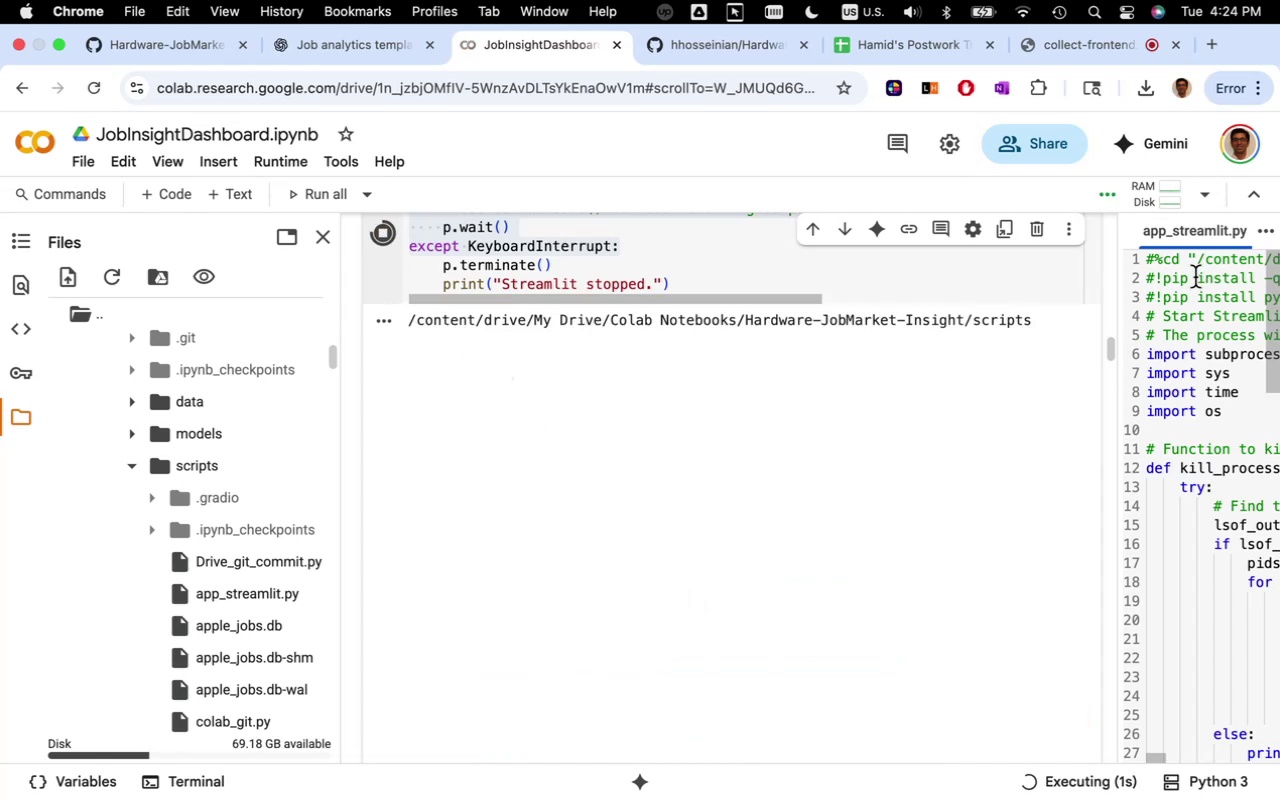 
wait(9.89)
 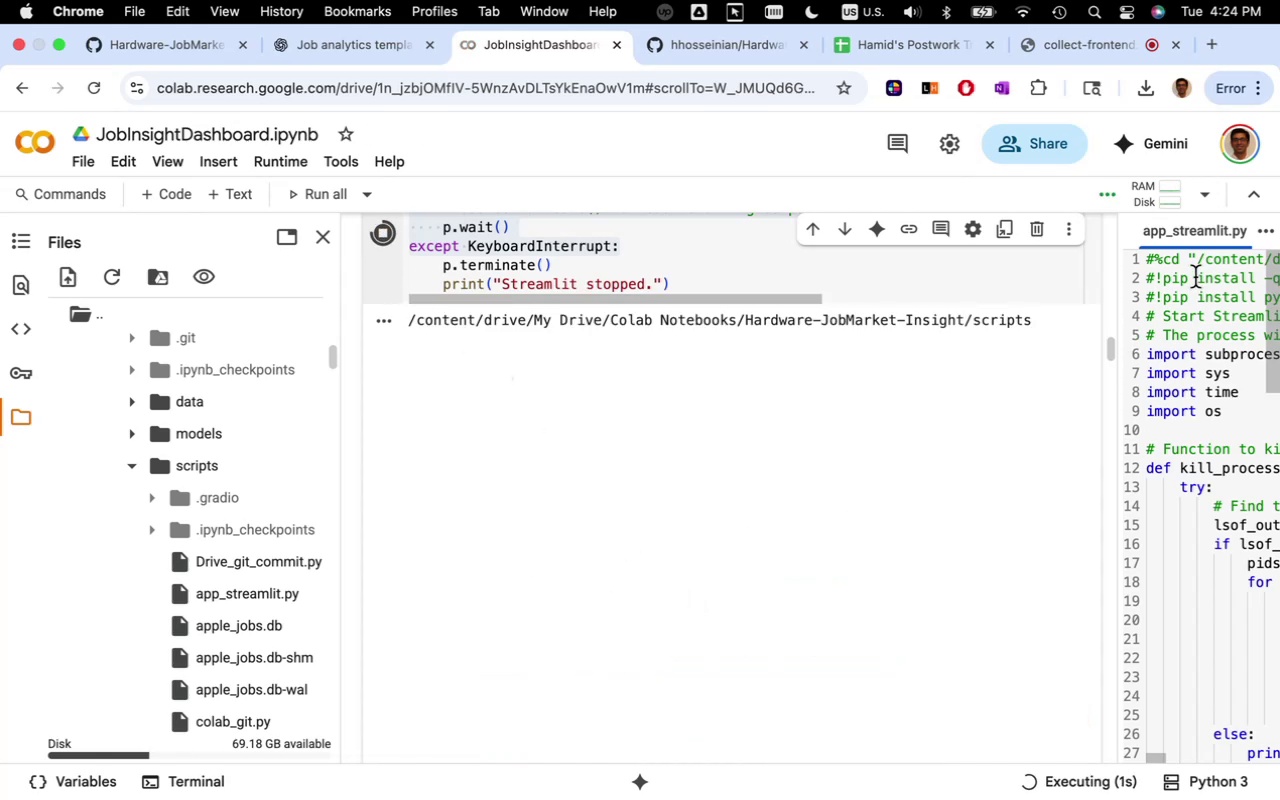 
left_click_drag(start_coordinate=[1119, 431], to_coordinate=[927, 440])
 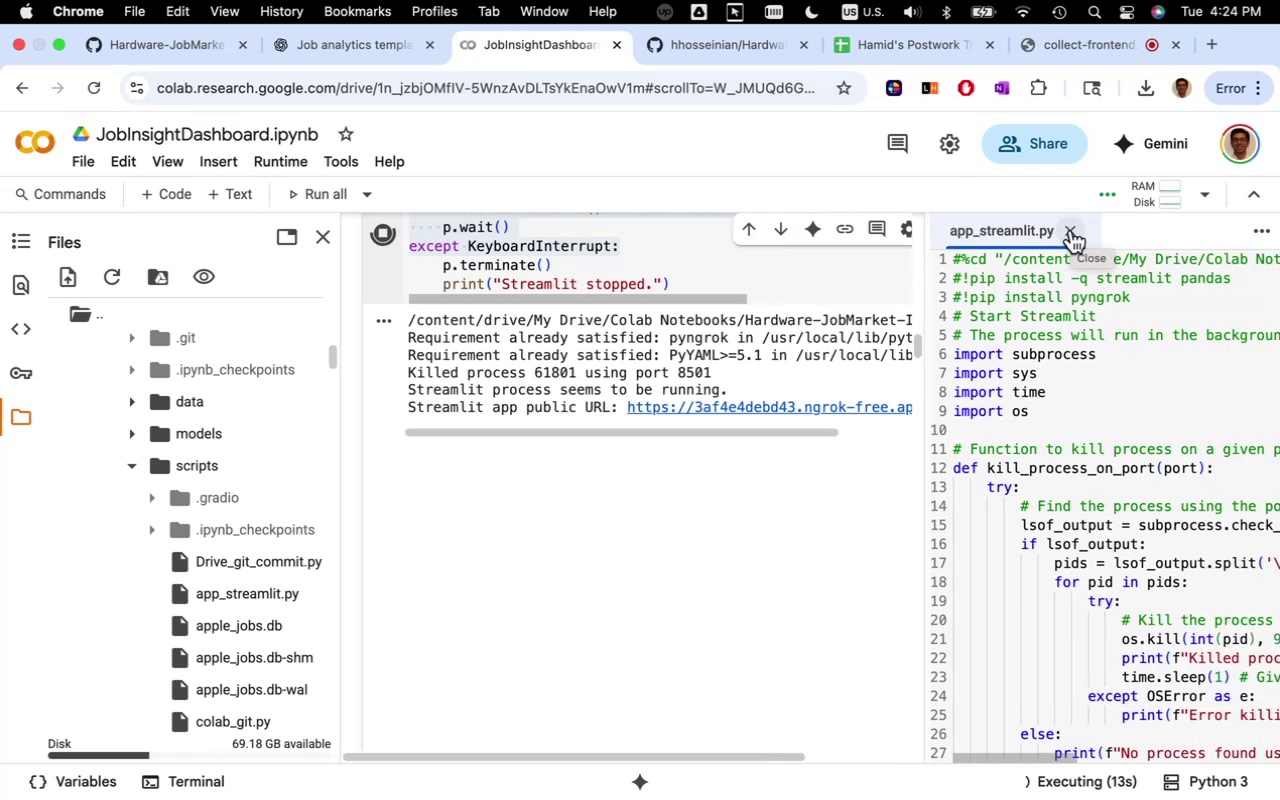 
wait(6.36)
 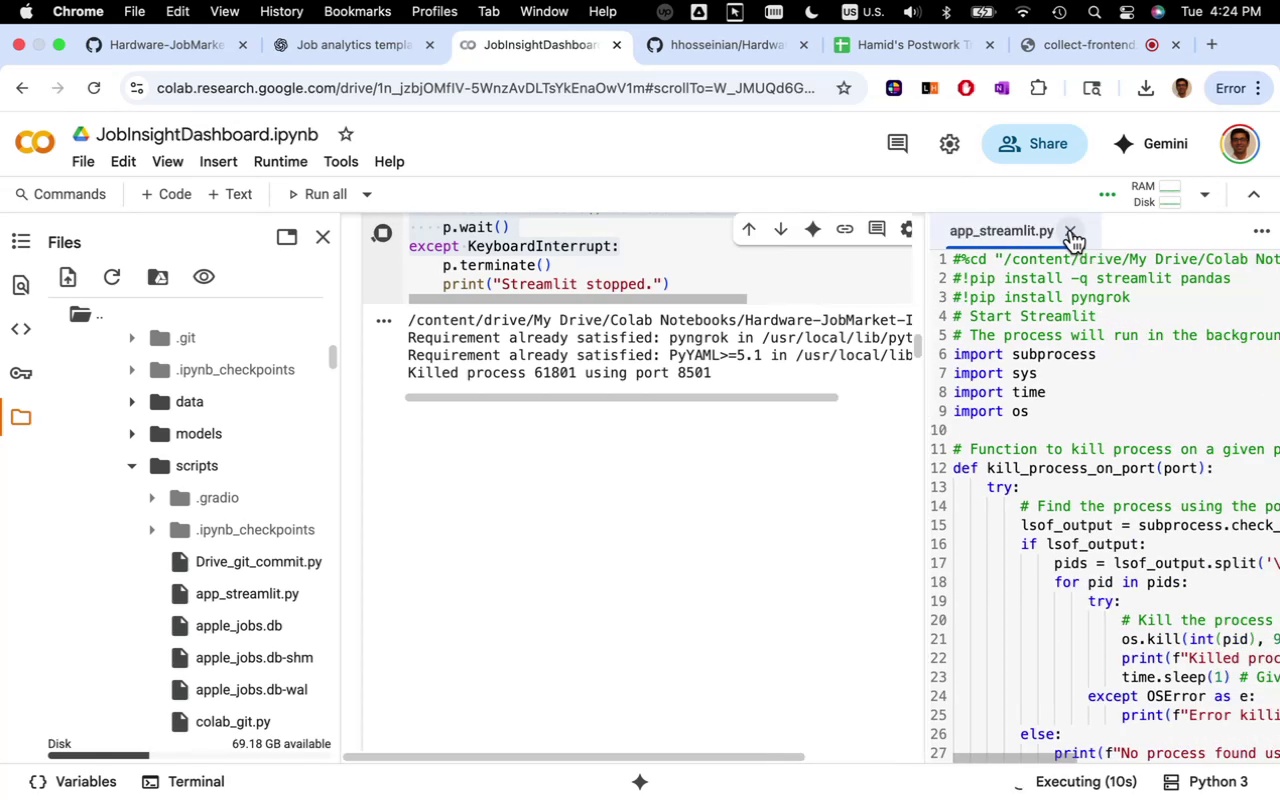 
left_click([1071, 230])
 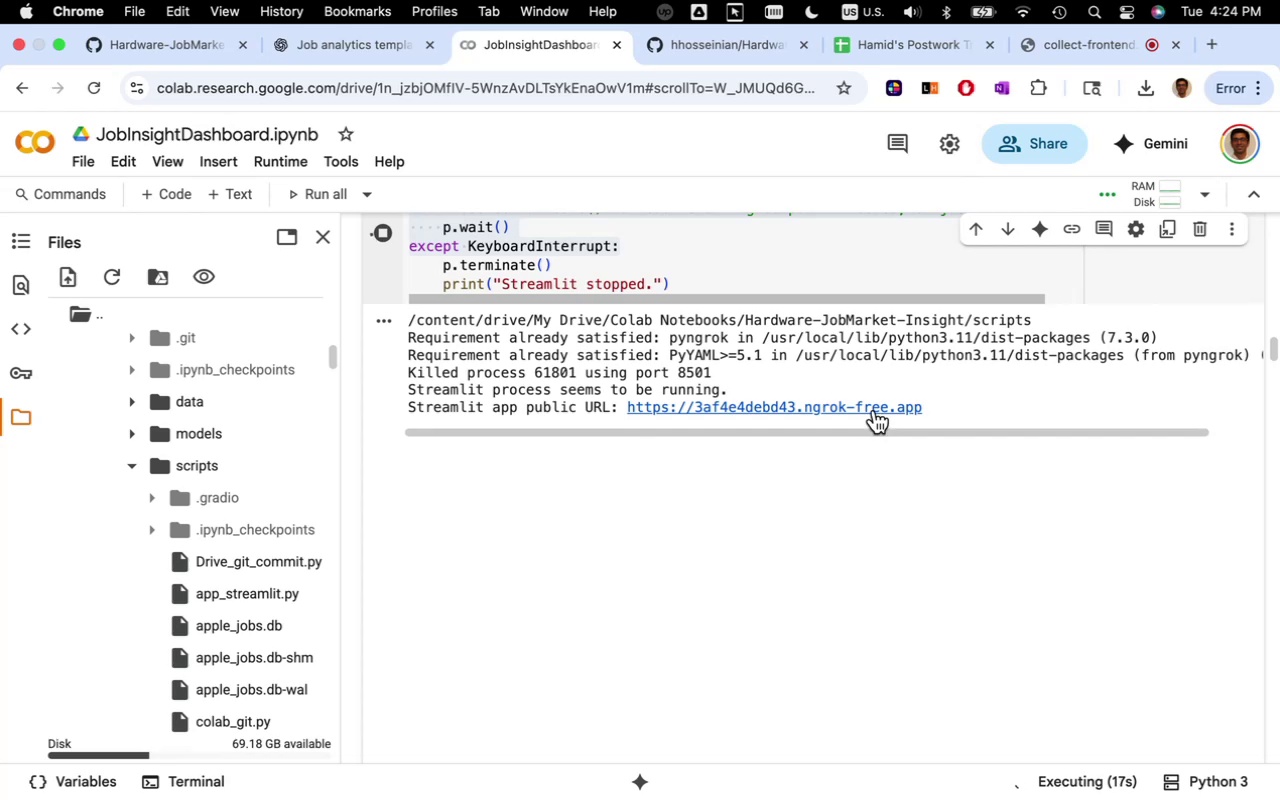 
left_click([874, 410])
 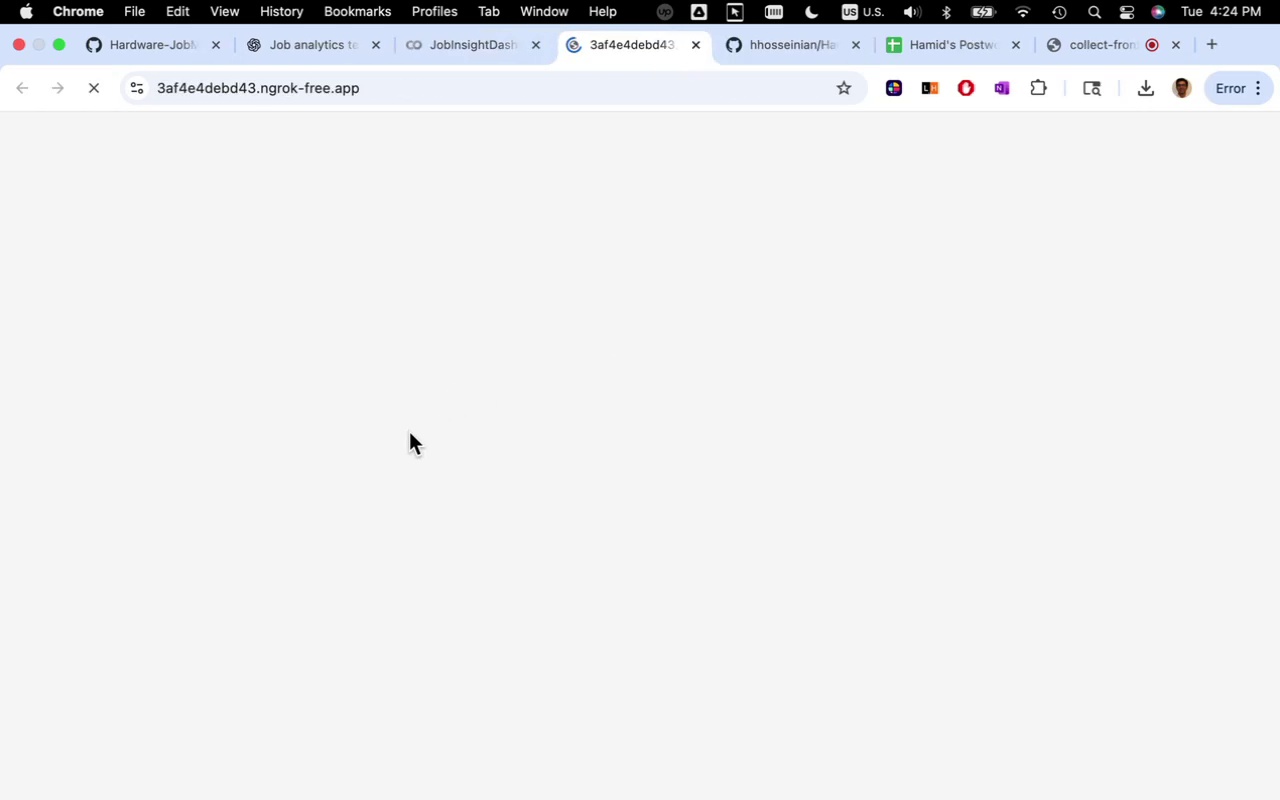 
wait(6.51)
 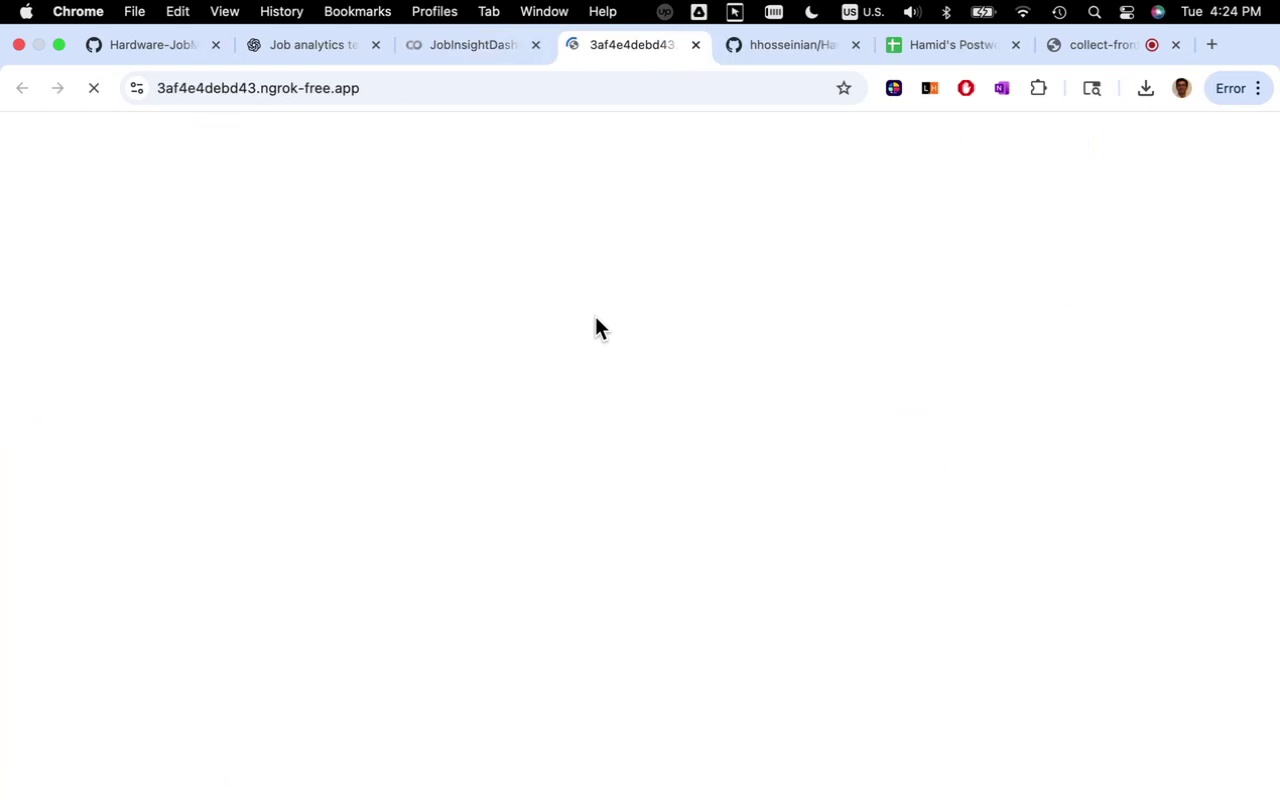 
mouse_move([255, 445])
 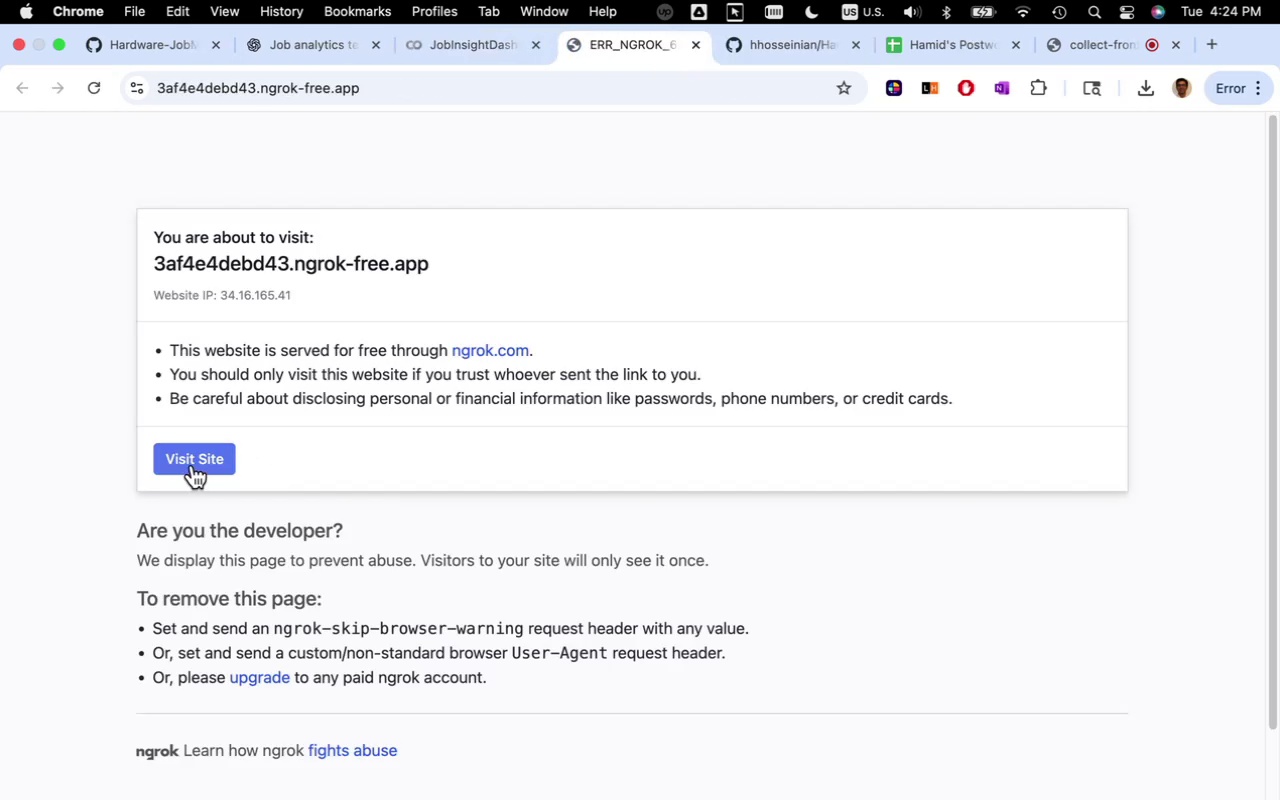 
left_click([192, 465])
 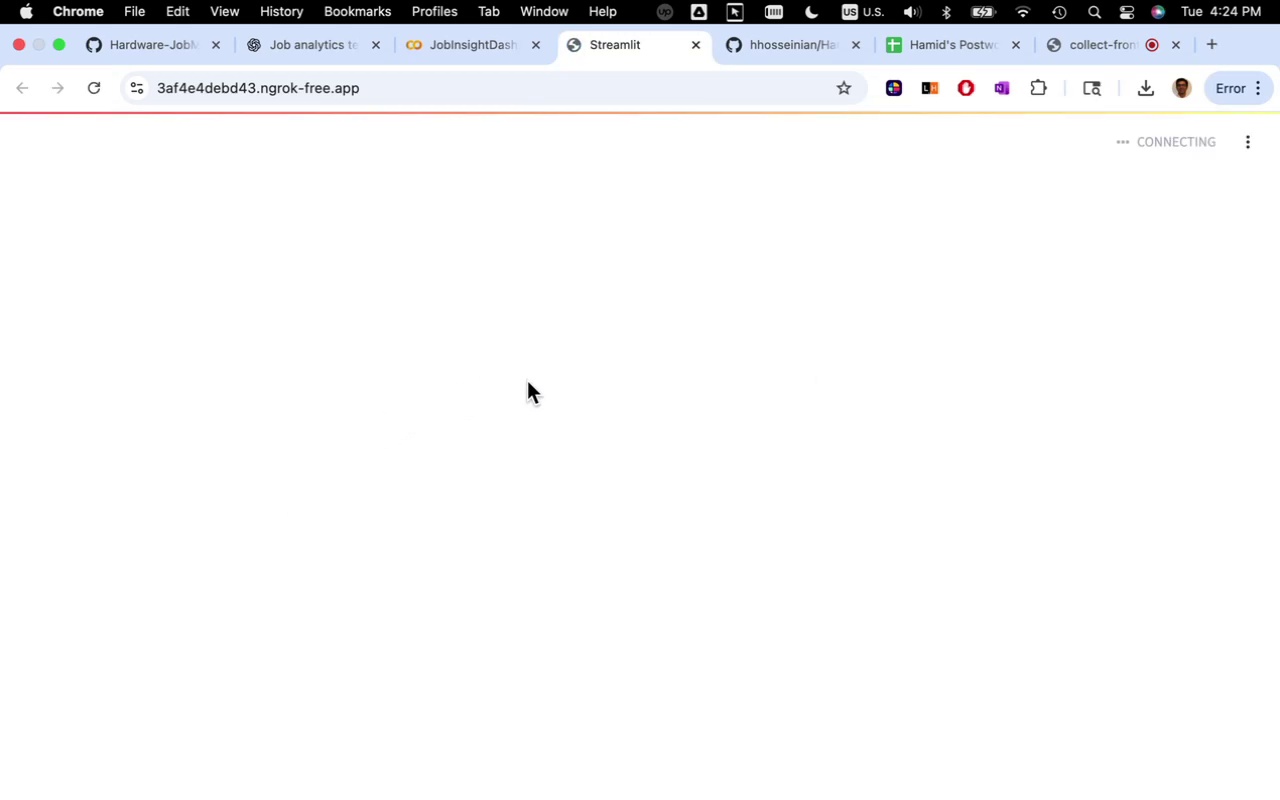 
wait(14.23)
 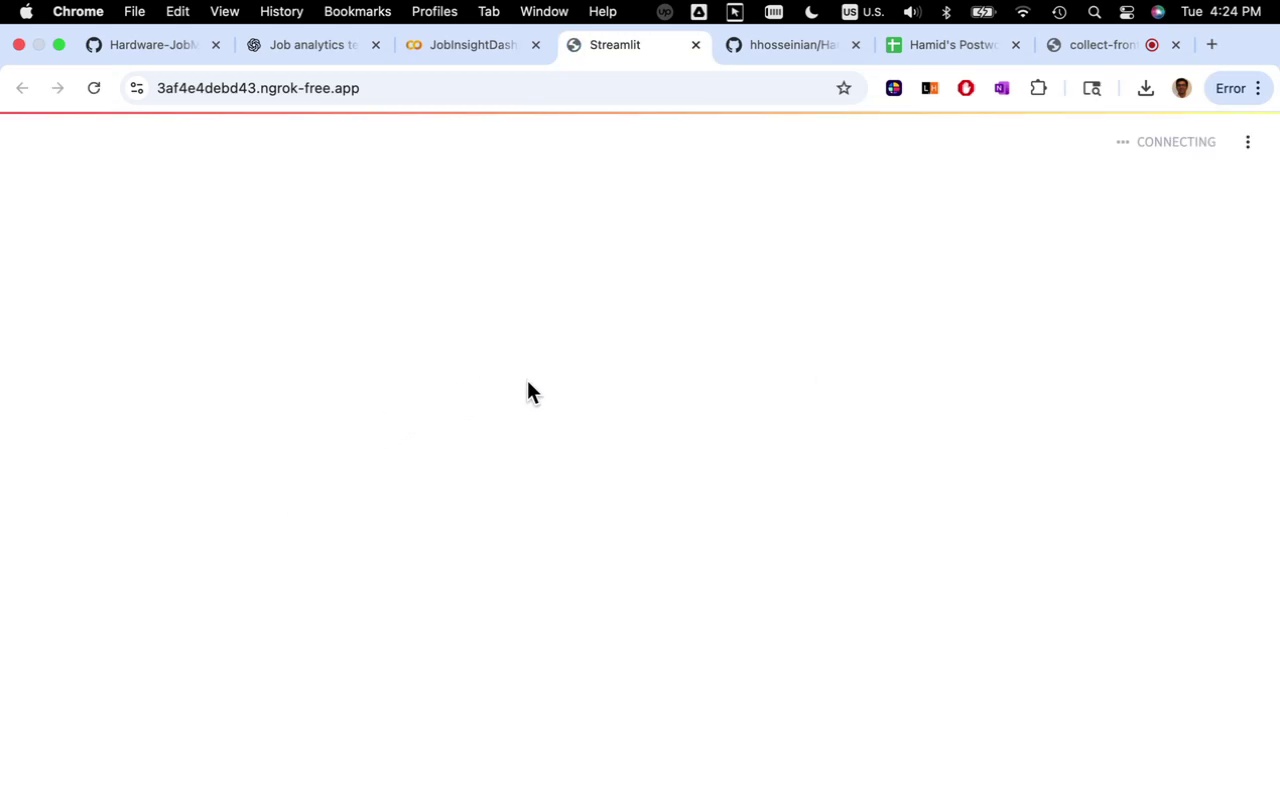 
scroll: coordinate [560, 433], scroll_direction: down, amount: 21.0
 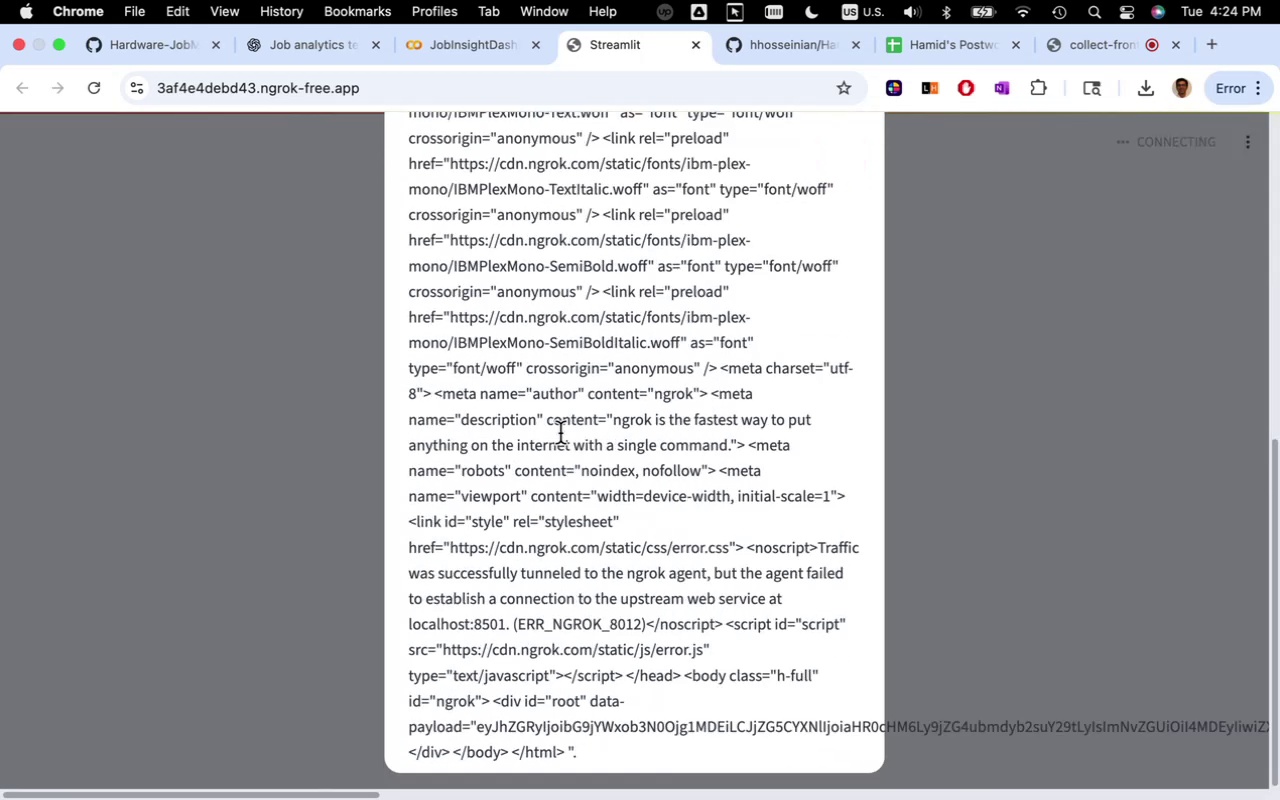 
scroll: coordinate [560, 433], scroll_direction: up, amount: 17.0
 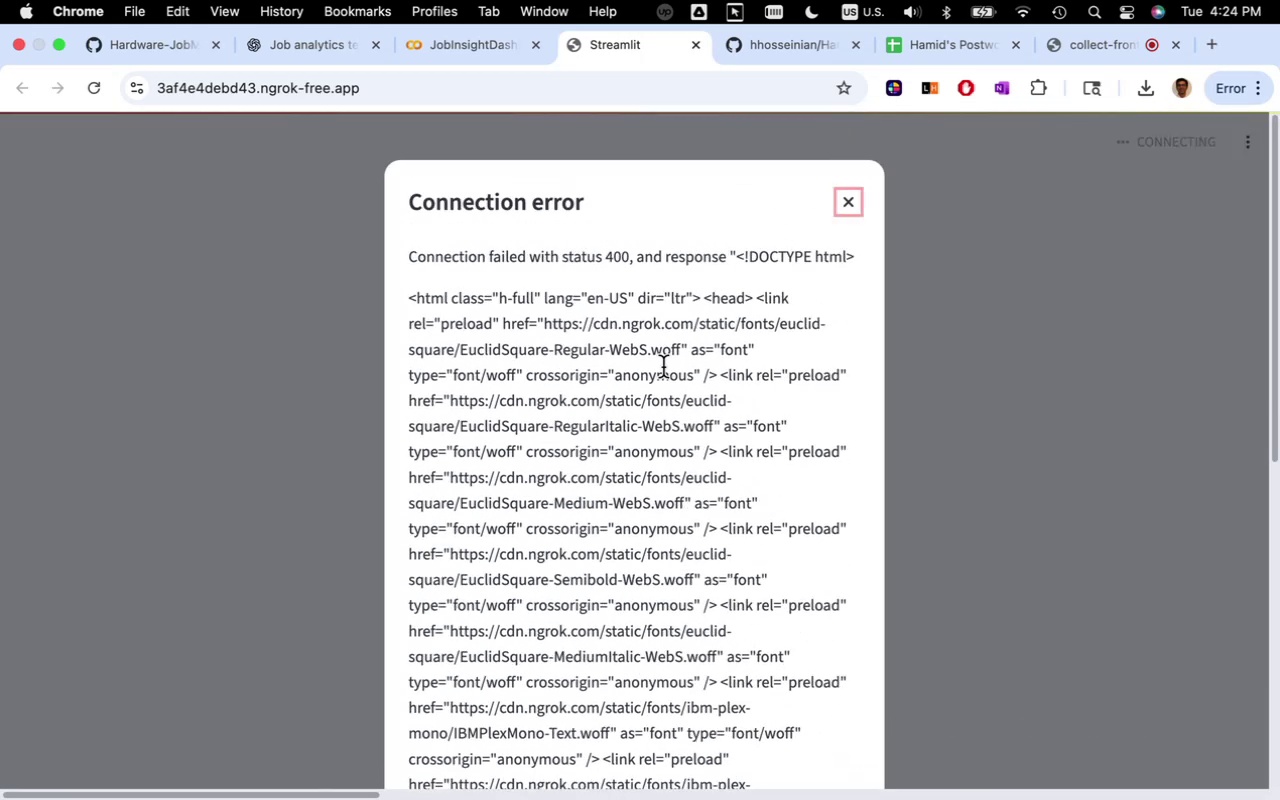 
wait(5.02)
 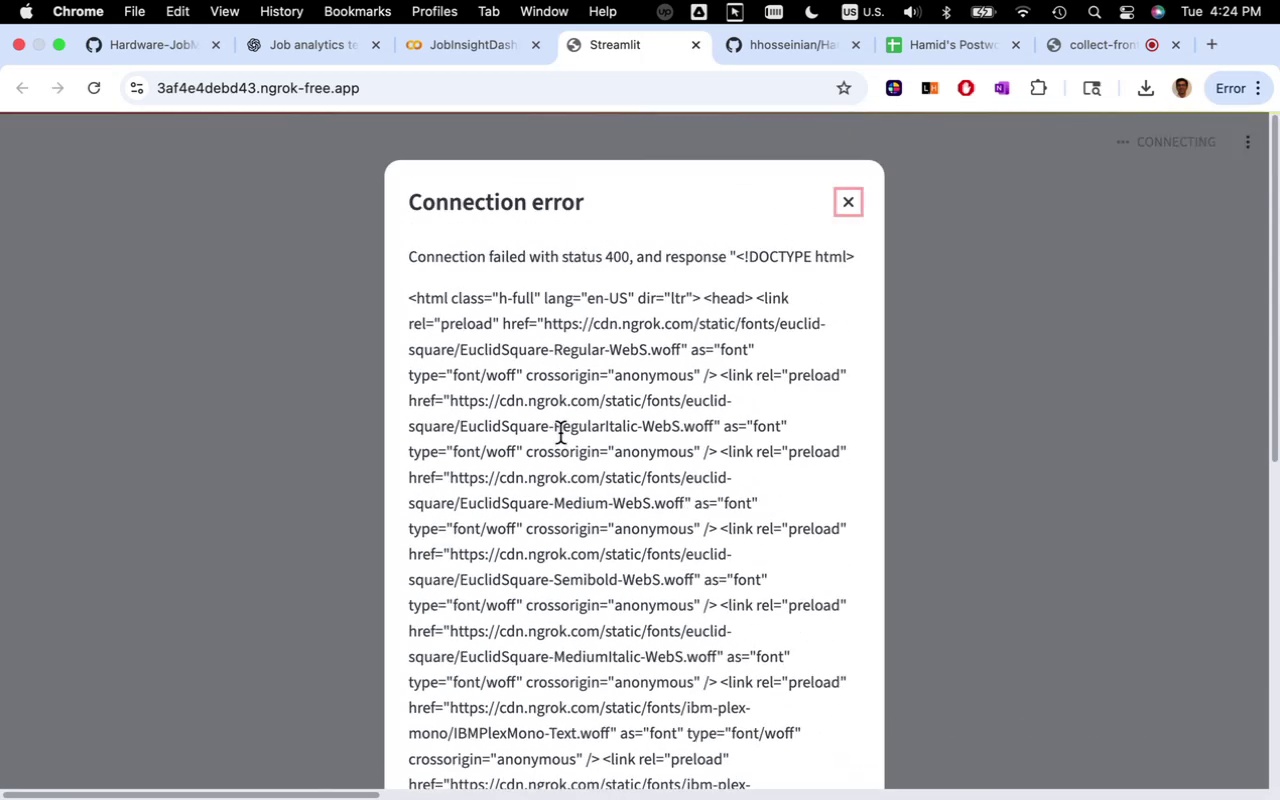 
left_click([846, 202])
 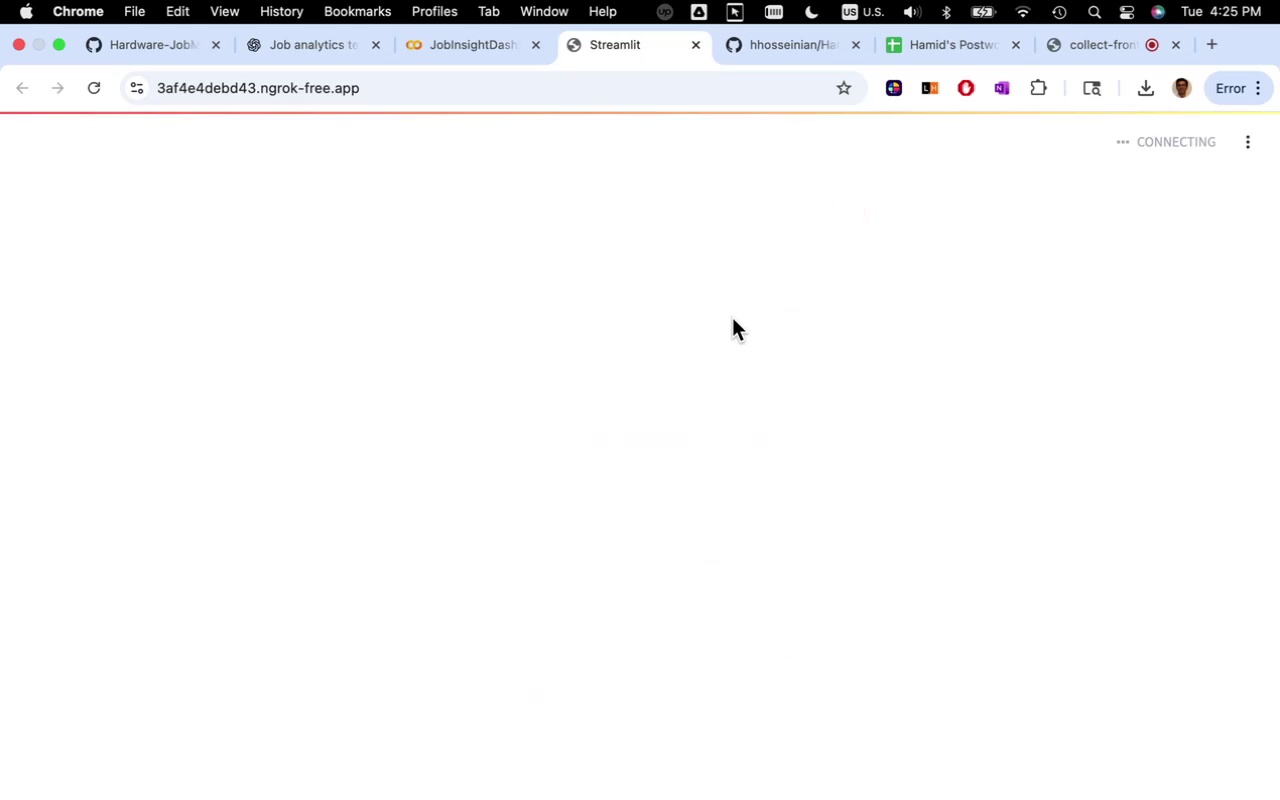 
wait(7.6)
 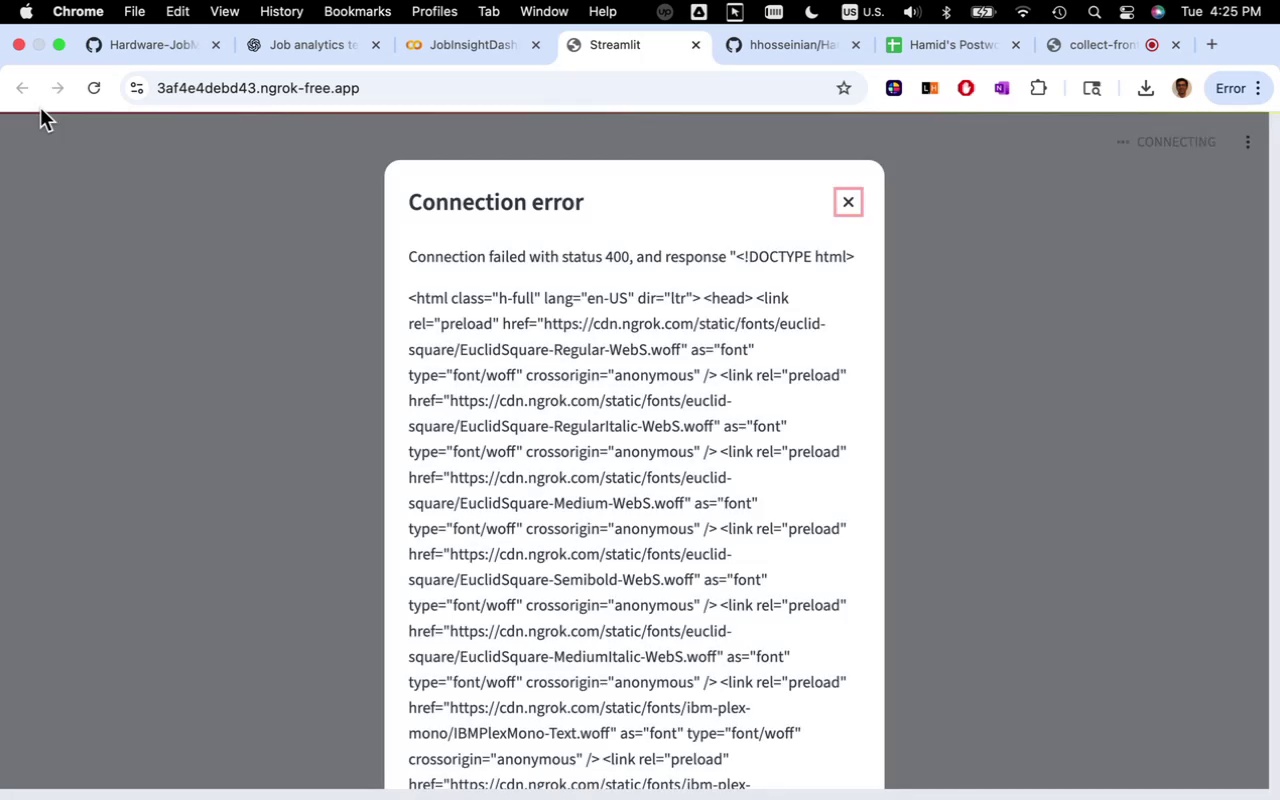 
left_click([693, 47])
 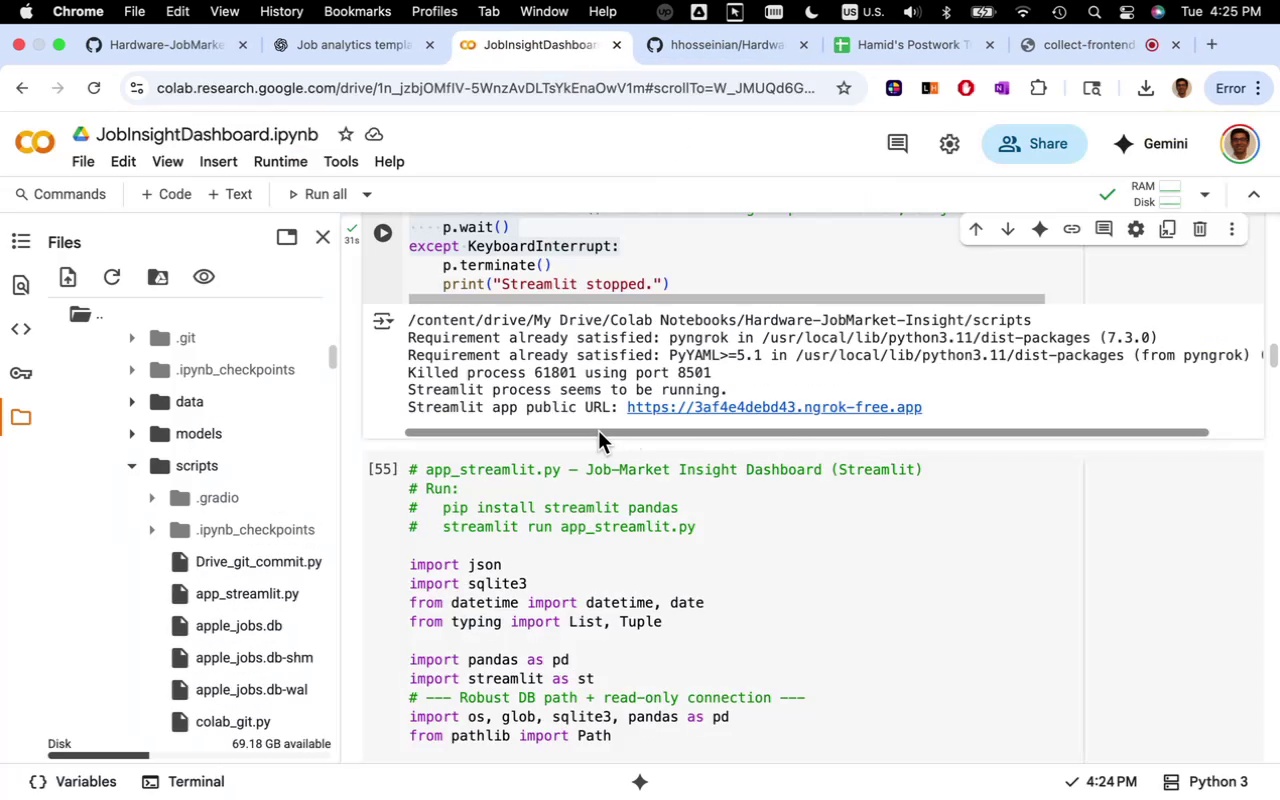 
scroll: coordinate [598, 431], scroll_direction: up, amount: 6.0
 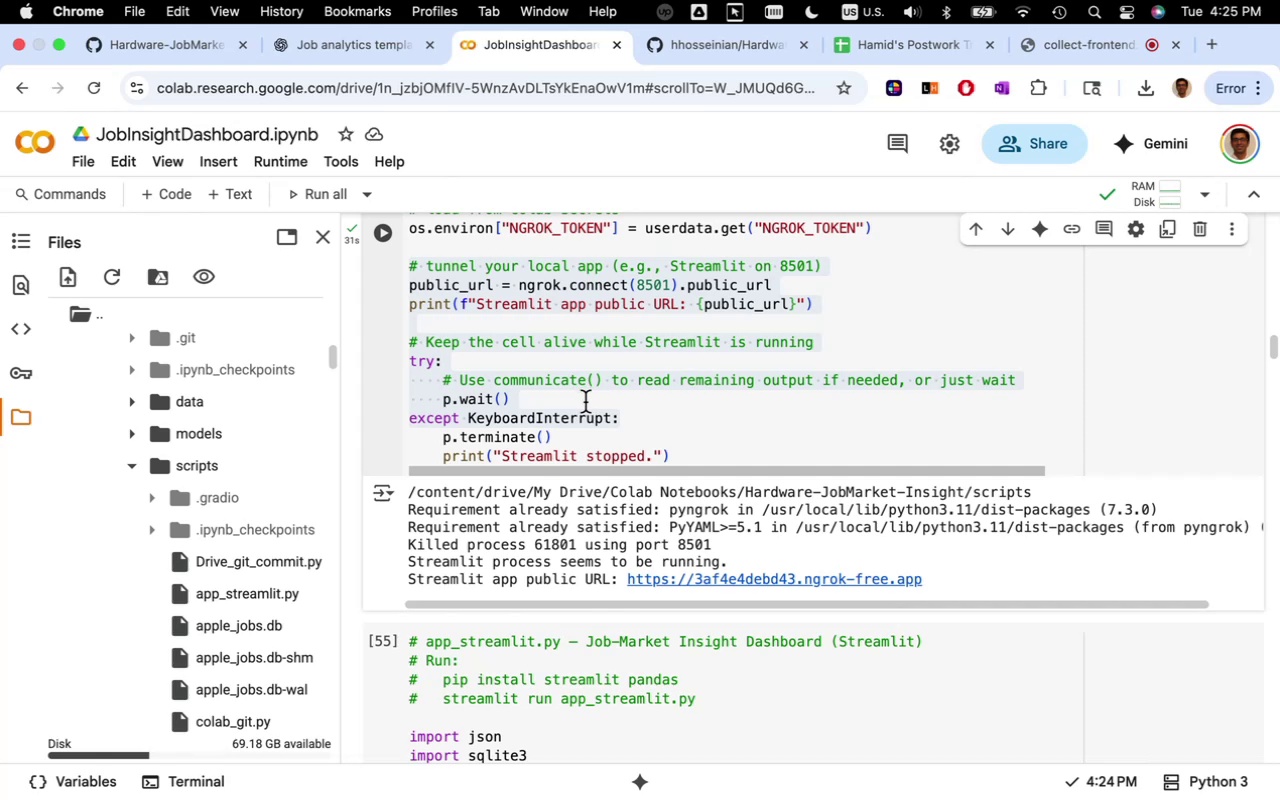 
wait(17.5)
 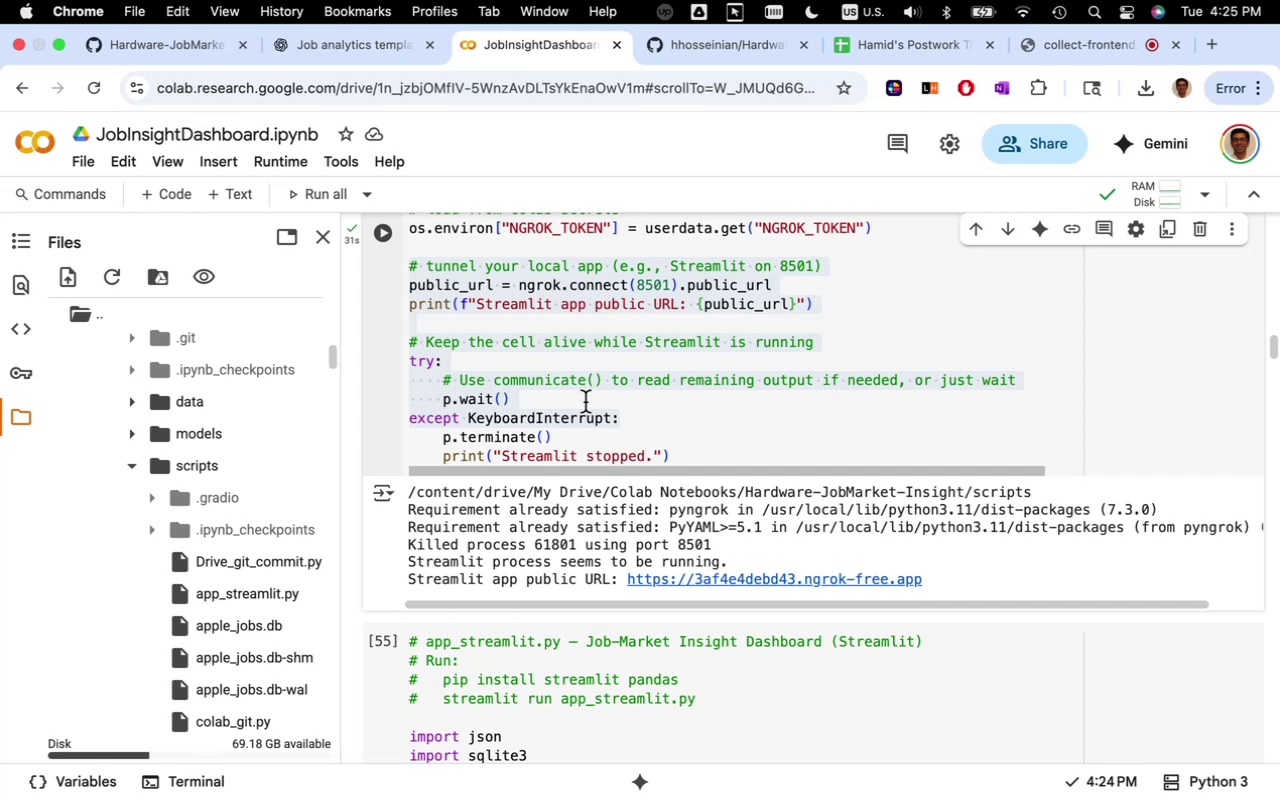 
scroll: coordinate [570, 421], scroll_direction: up, amount: 38.0
 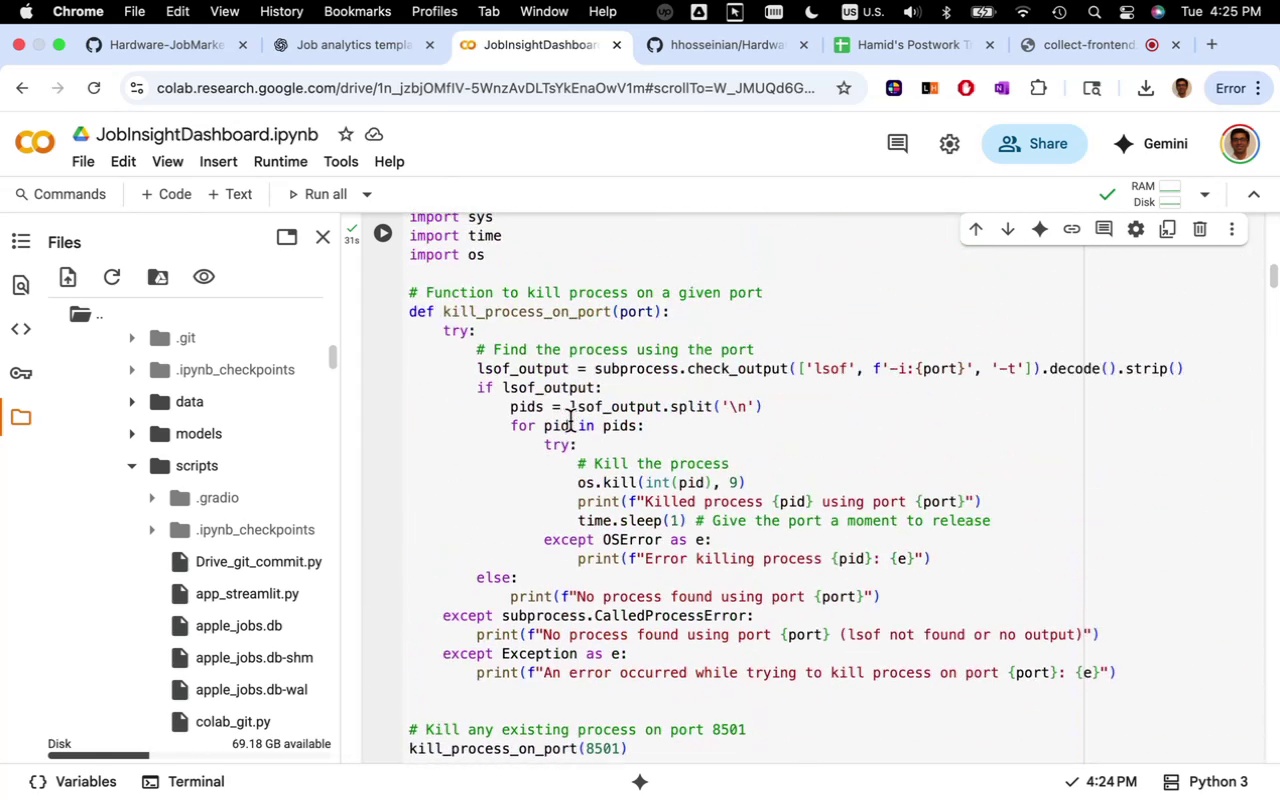 
scroll: coordinate [570, 421], scroll_direction: down, amount: 204.0
 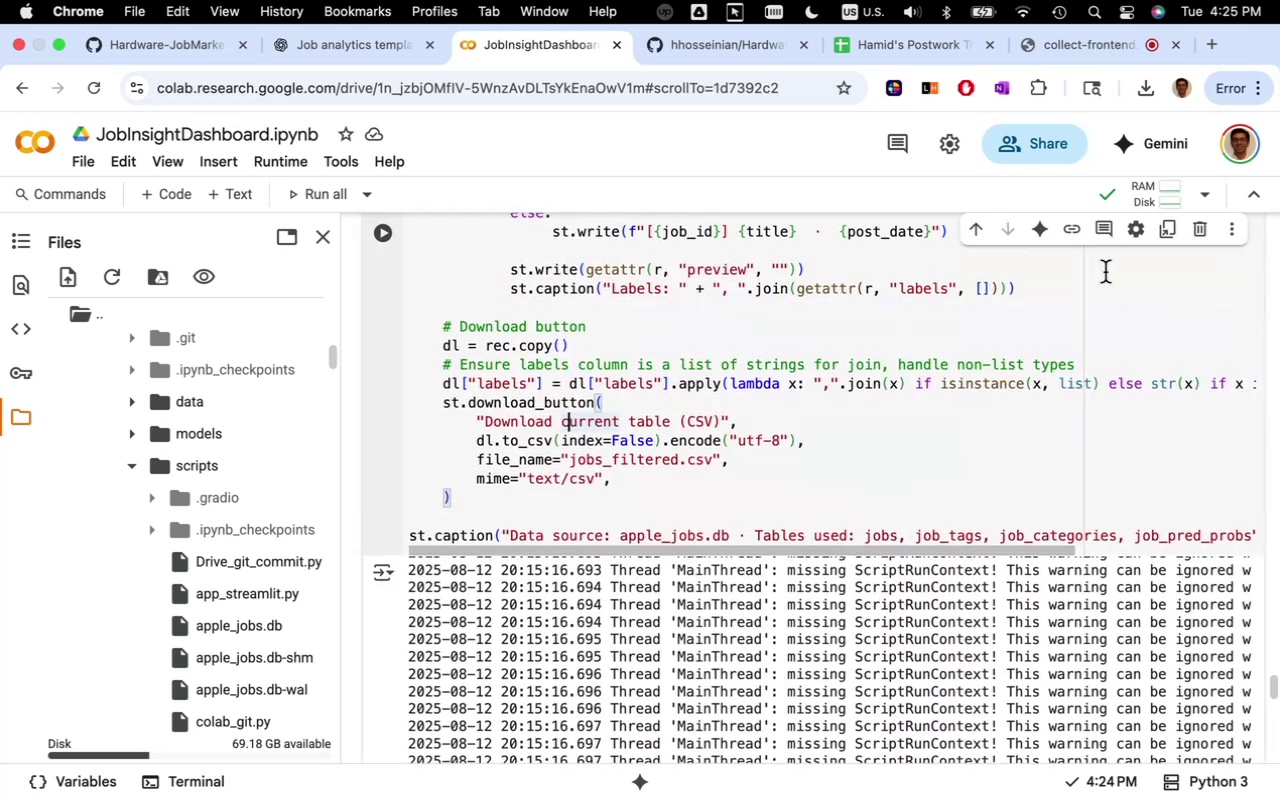 
left_click([570, 421])
 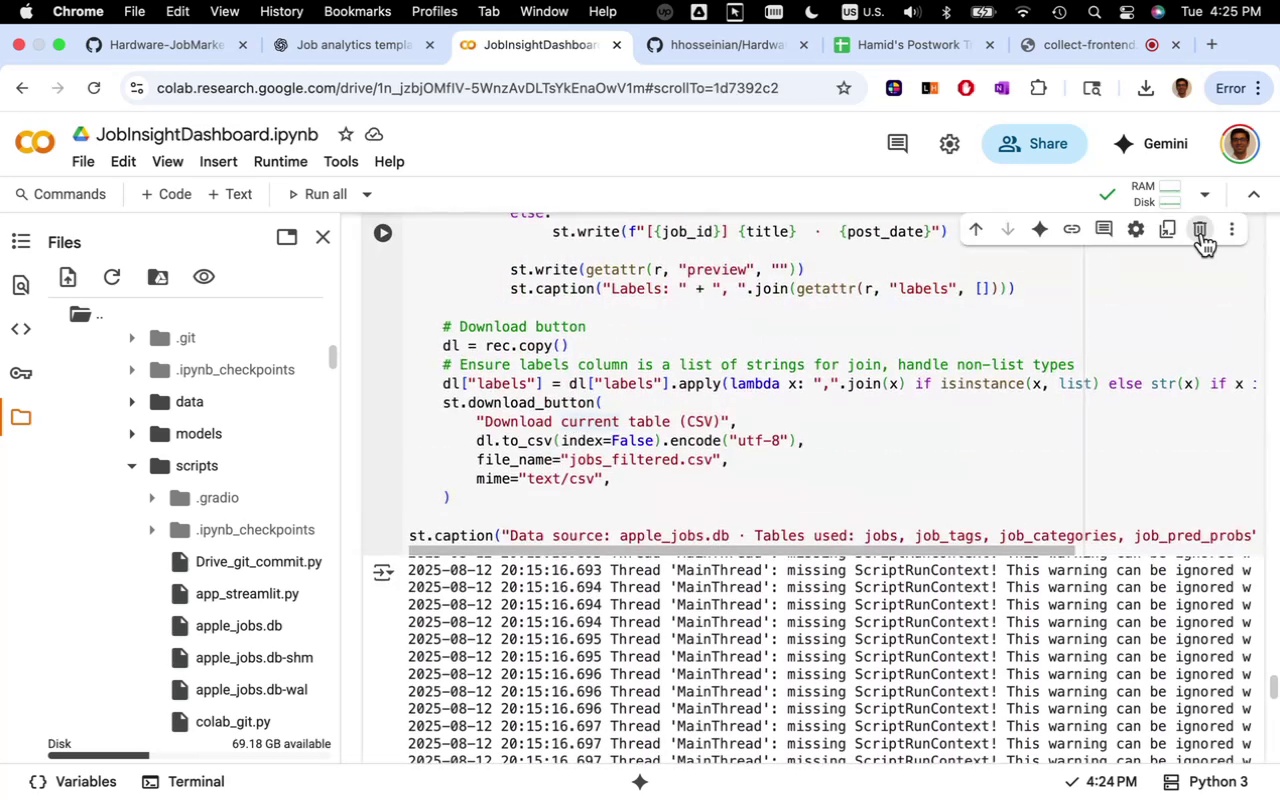 
left_click([1202, 233])
 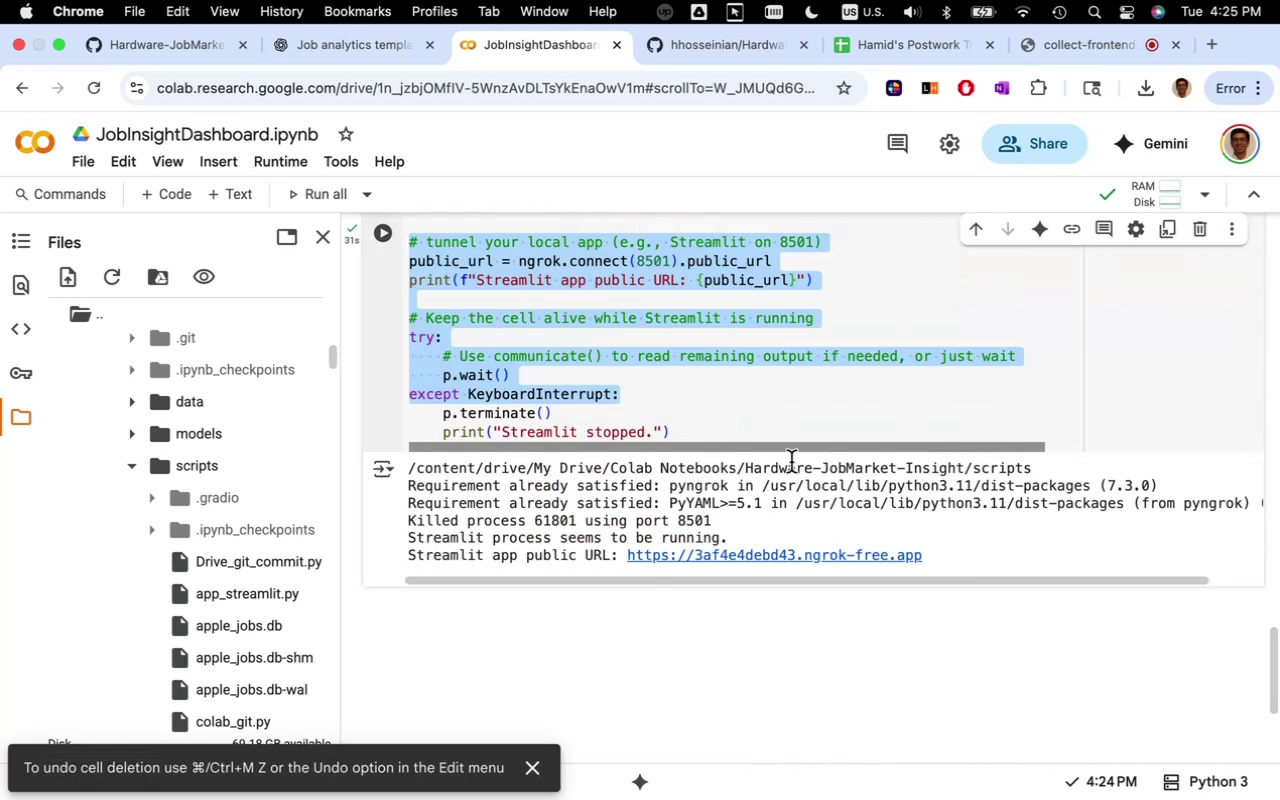 
scroll: coordinate [734, 497], scroll_direction: up, amount: 12.0
 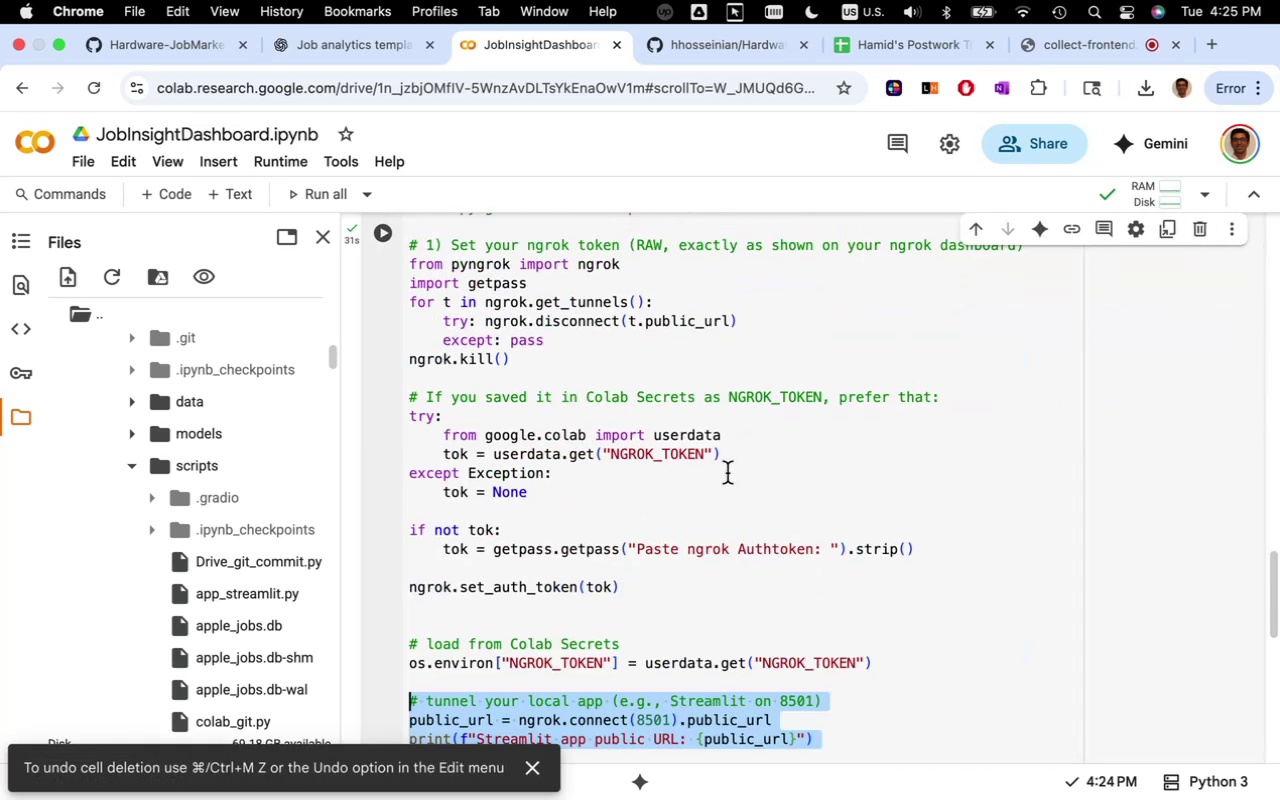 
left_click([727, 473])
 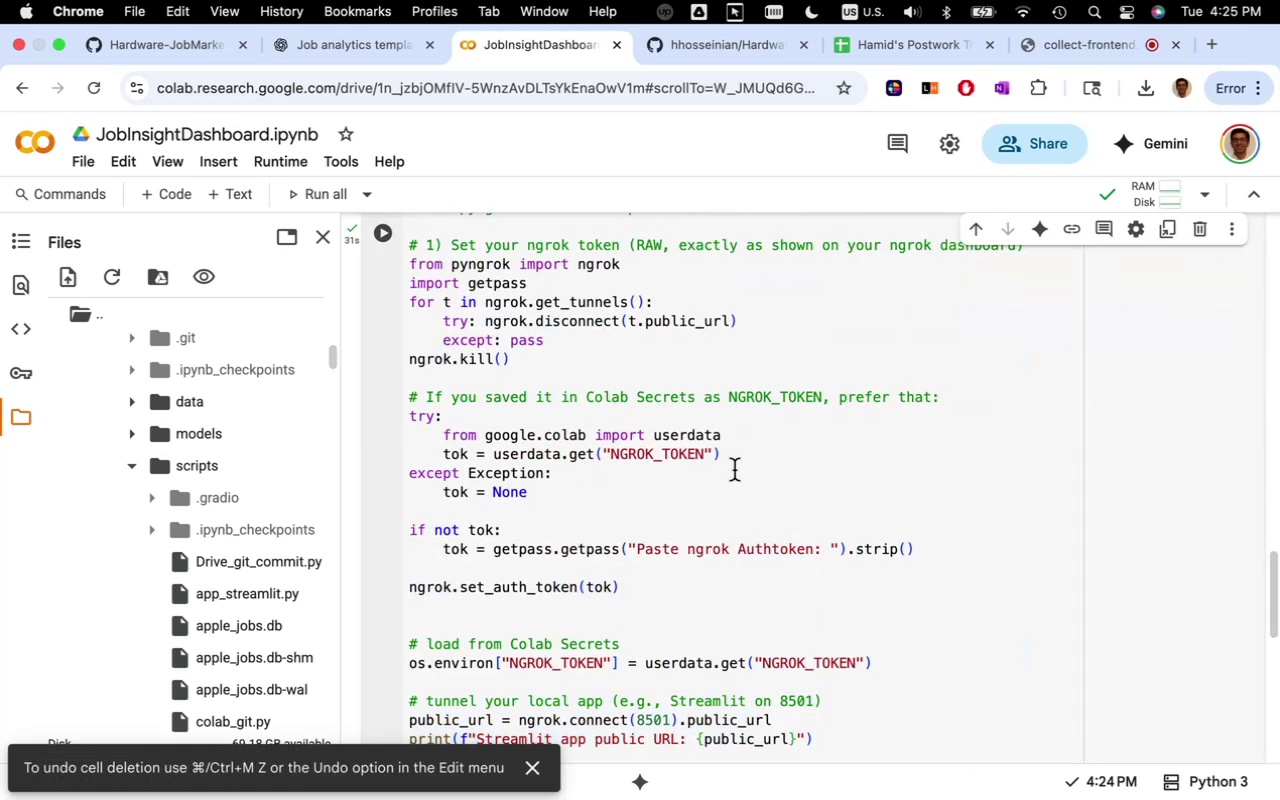 
scroll: coordinate [882, 502], scroll_direction: up, amount: 33.0
 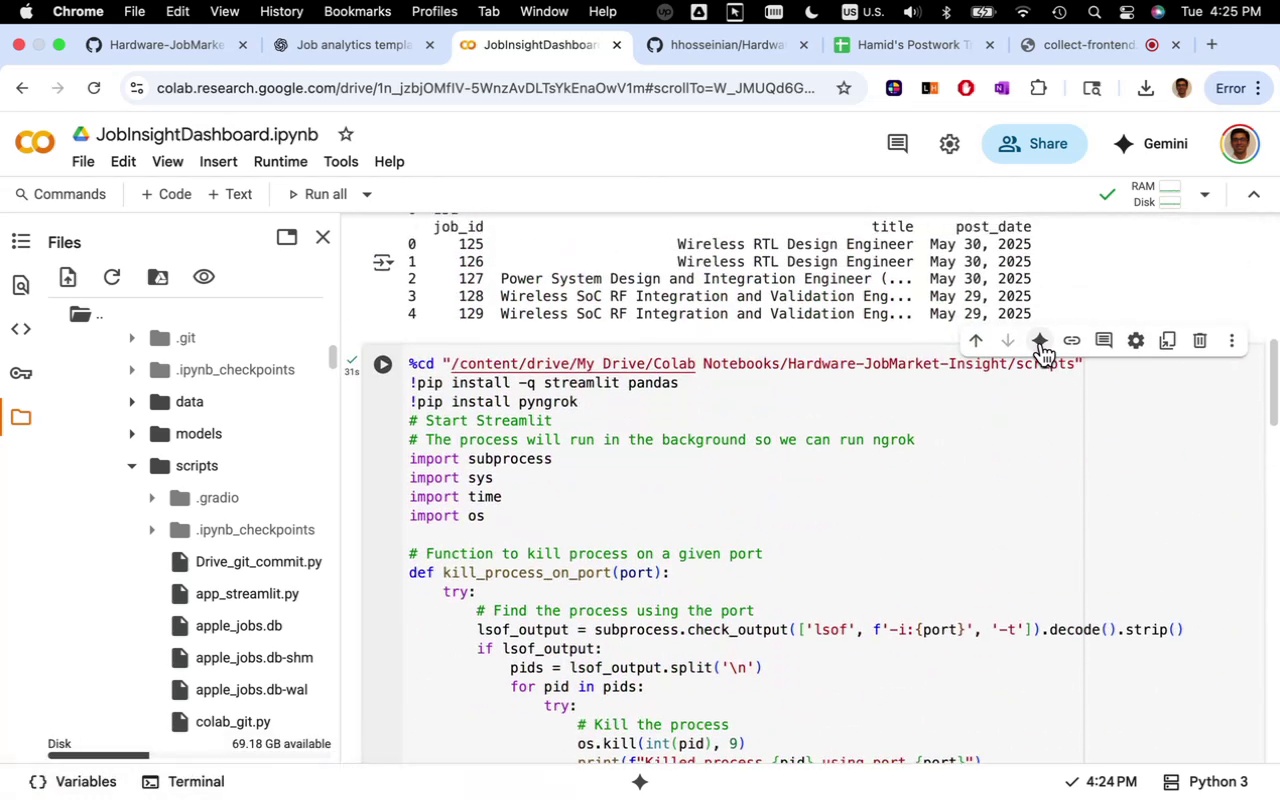 
left_click([1039, 338])
 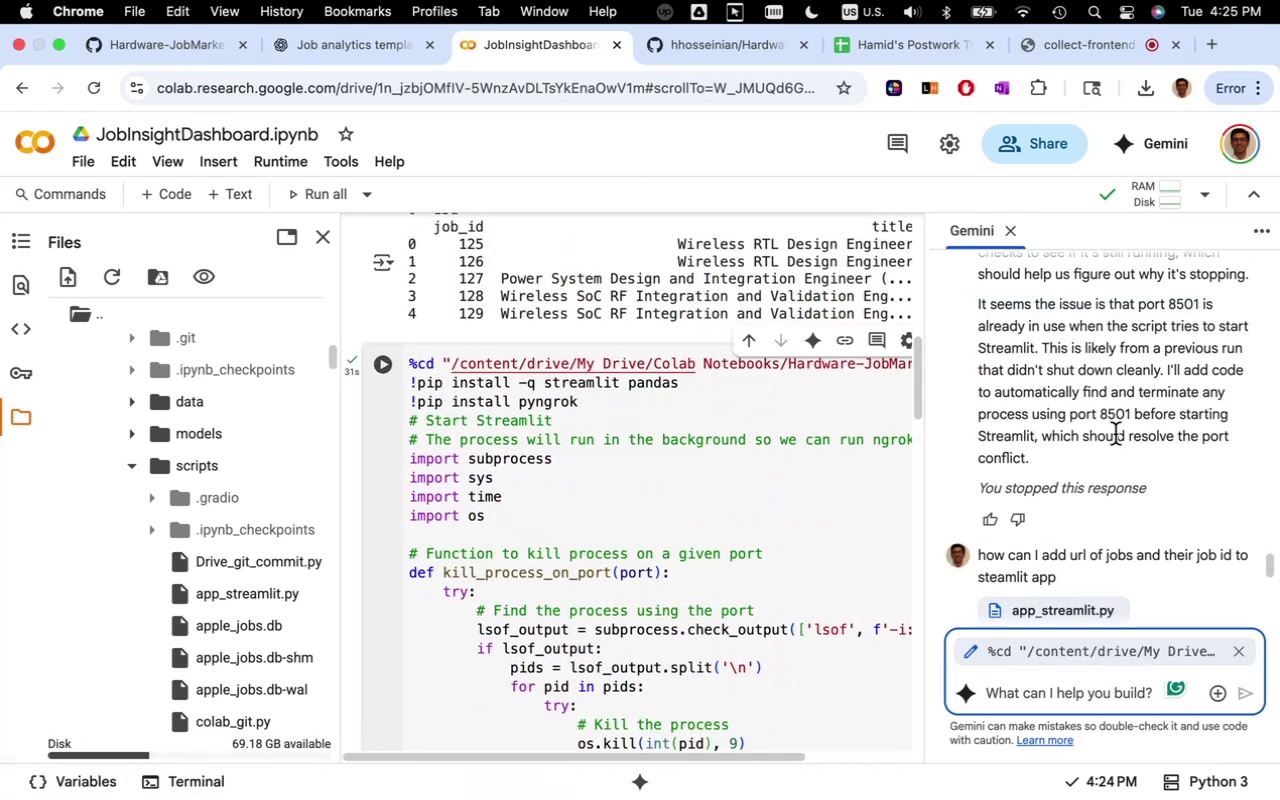 
wait(5.45)
 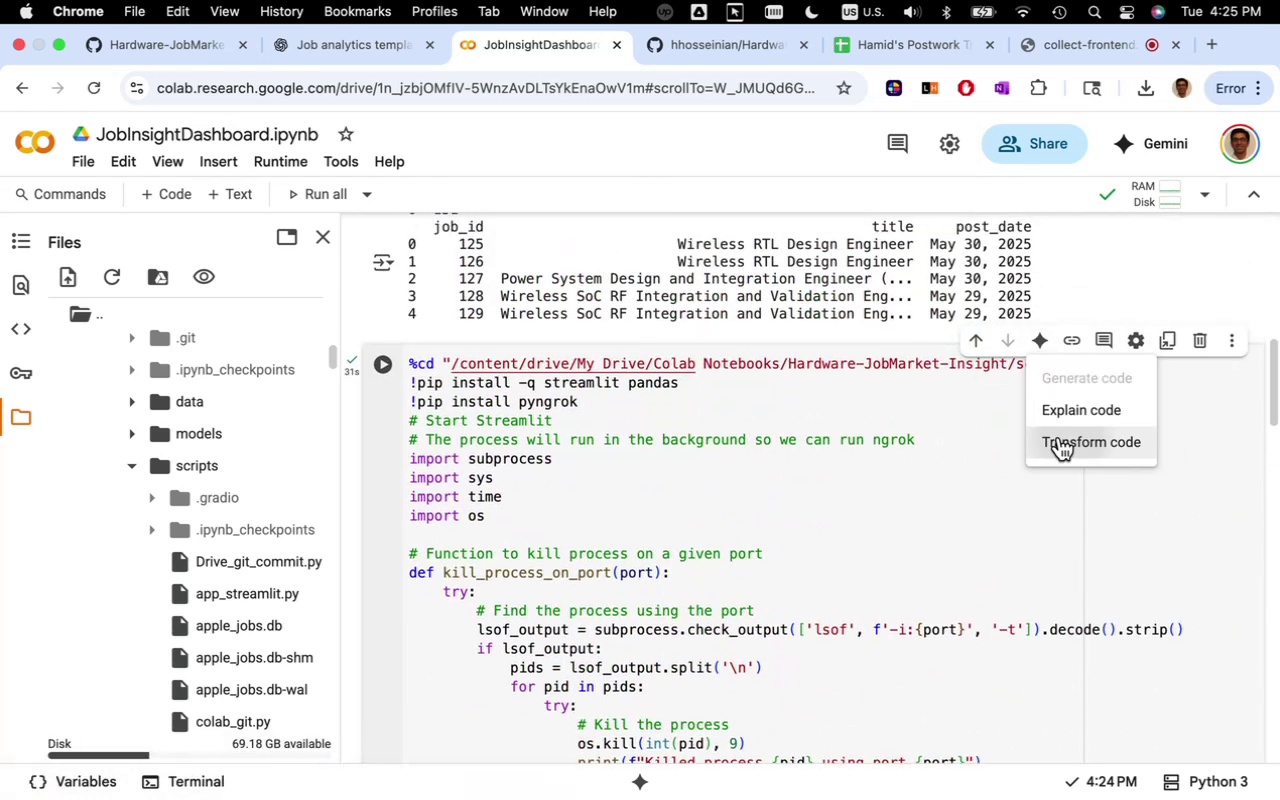 
type(debug)
 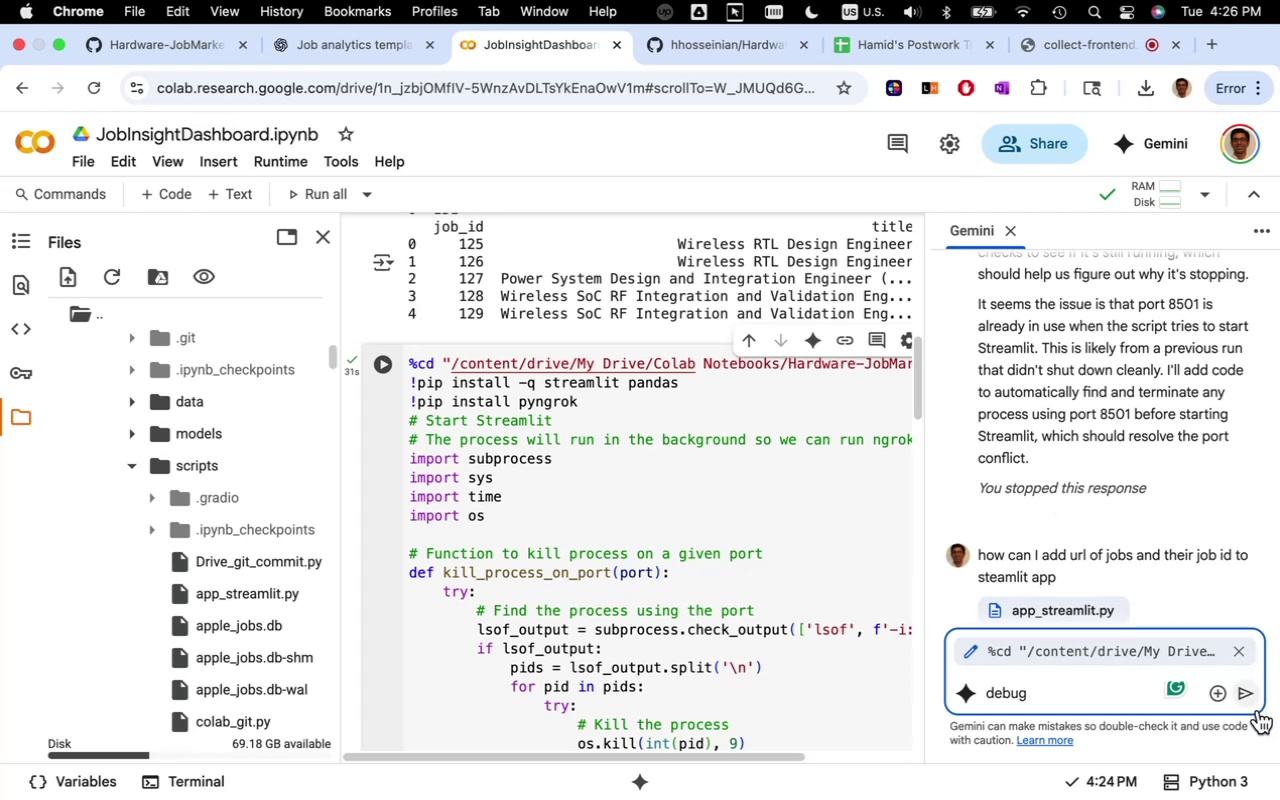 
left_click([1252, 699])
 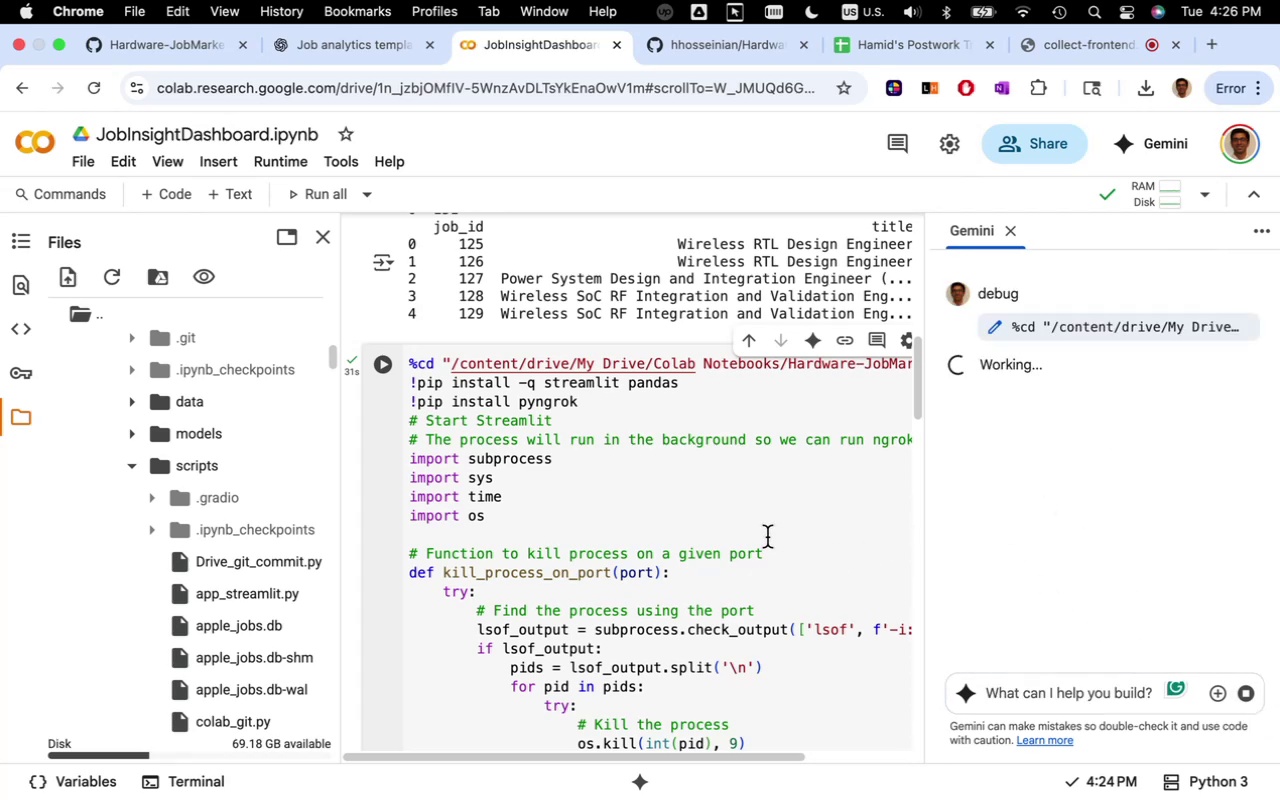 
wait(6.73)
 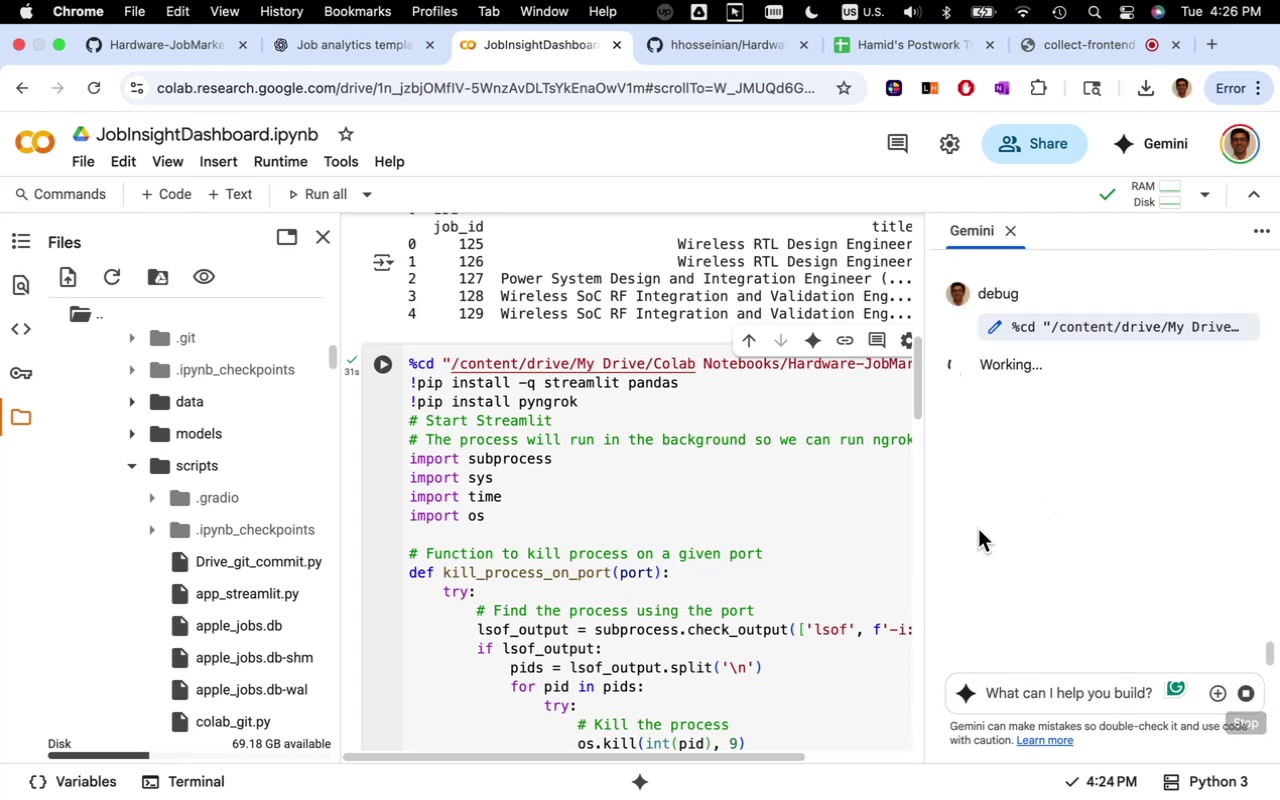 
scroll: coordinate [767, 537], scroll_direction: down, amount: 5.0
 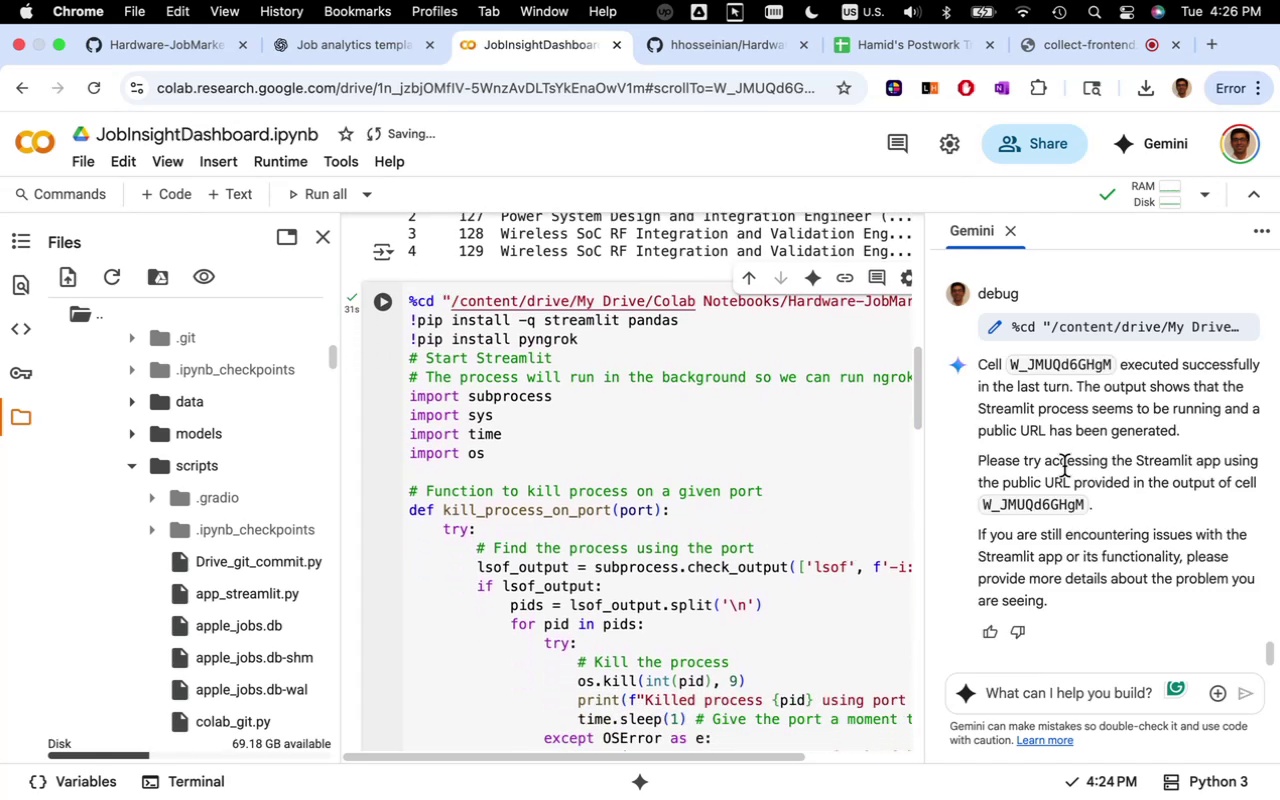 
wait(7.45)
 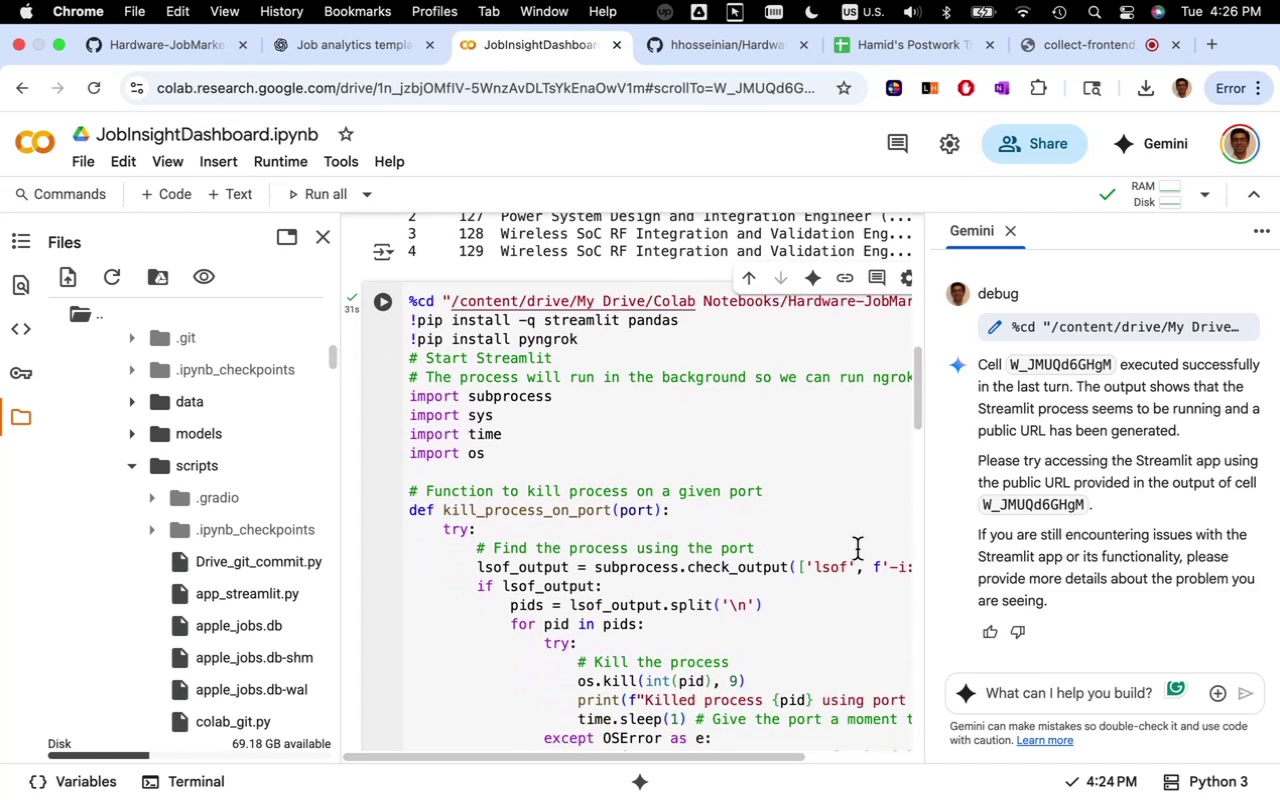 
scroll: coordinate [781, 500], scroll_direction: down, amount: 47.0
 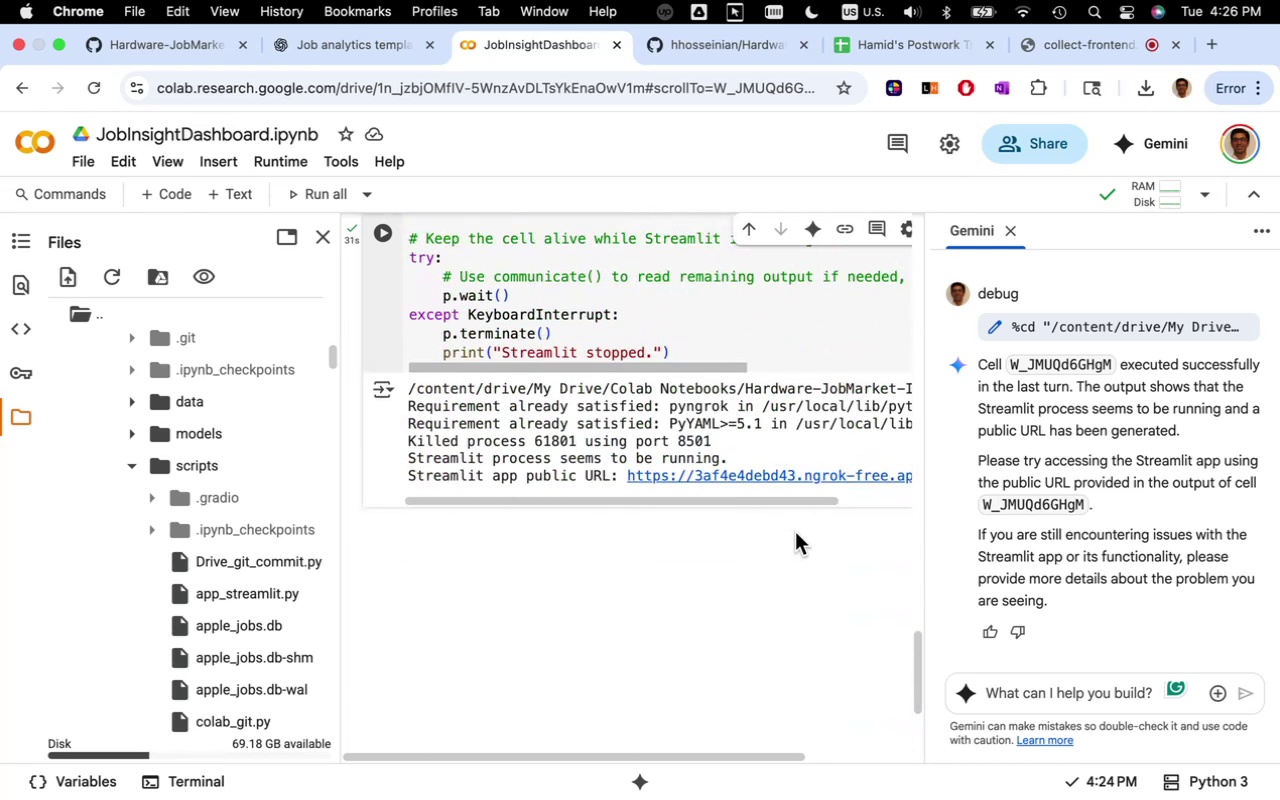 
wait(5.71)
 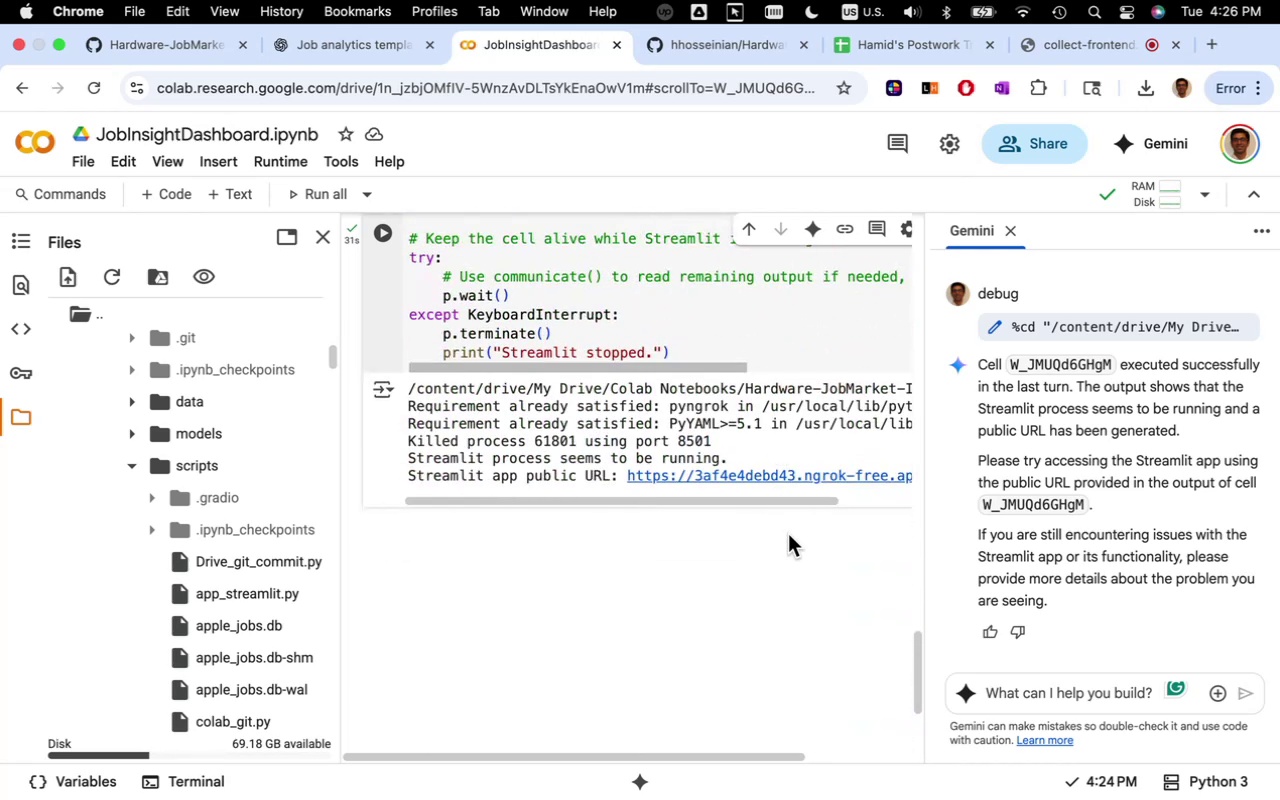 
left_click([725, 474])
 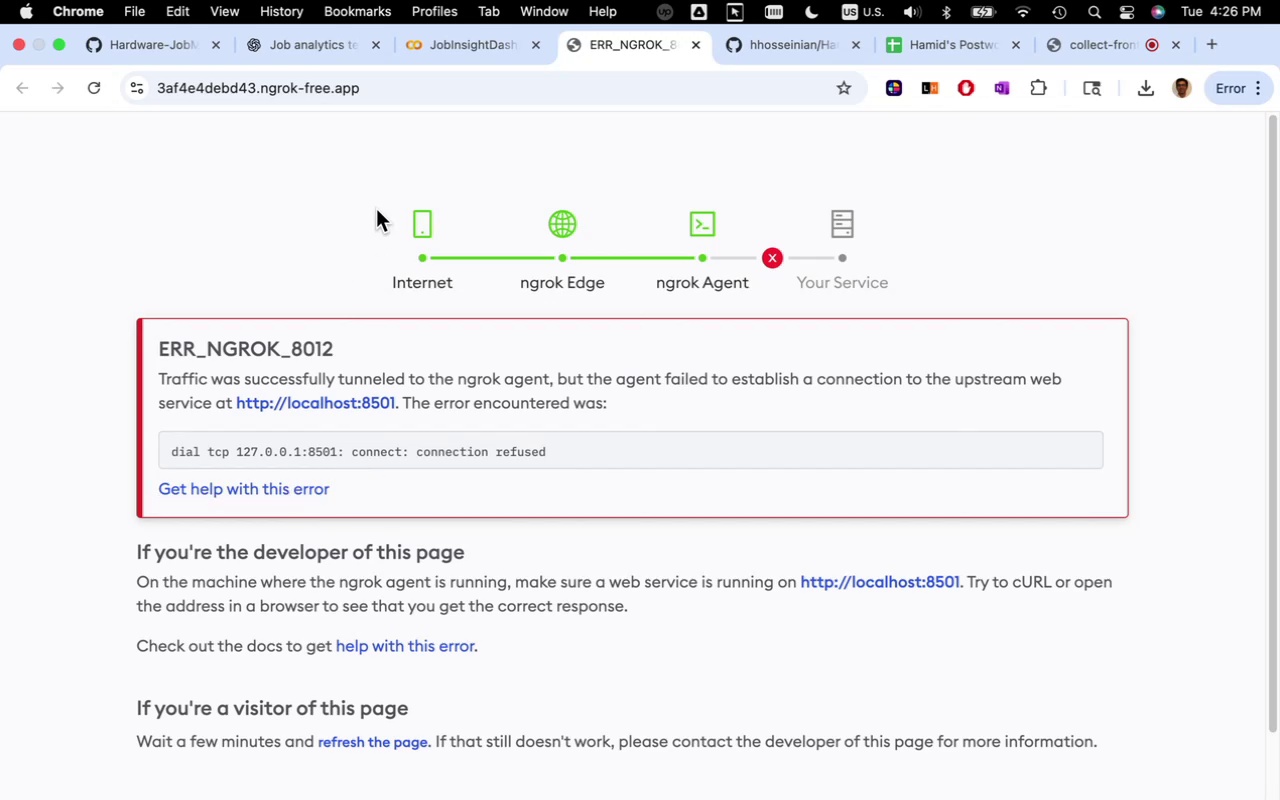 
wait(19.41)
 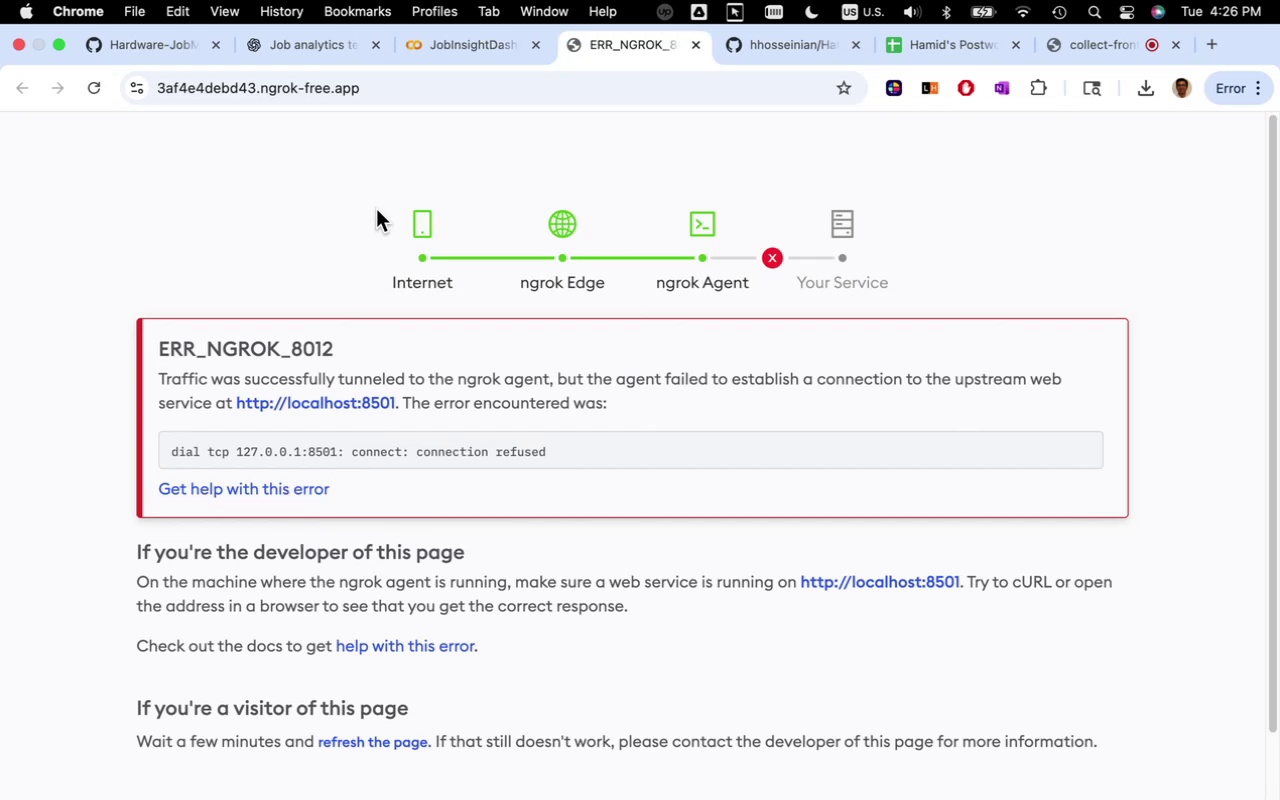 
left_click([698, 48])
 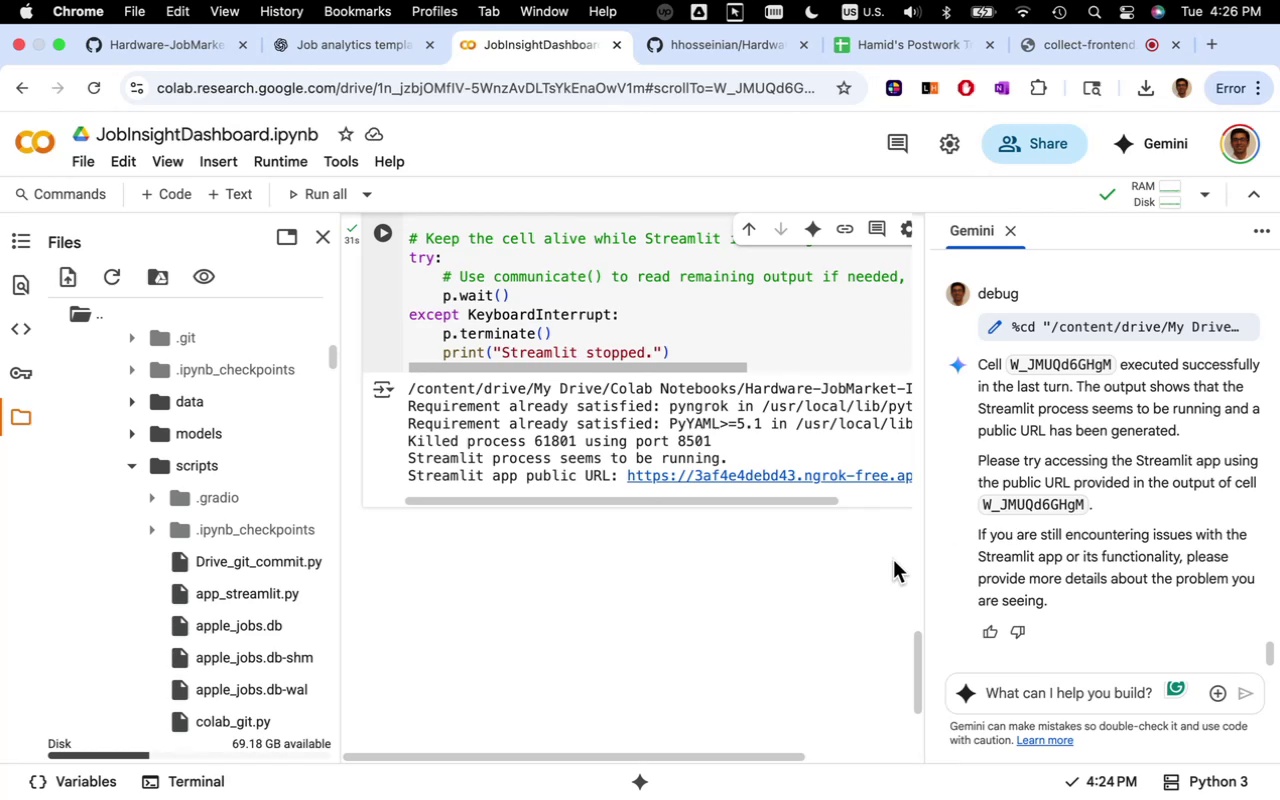 
wait(5.18)
 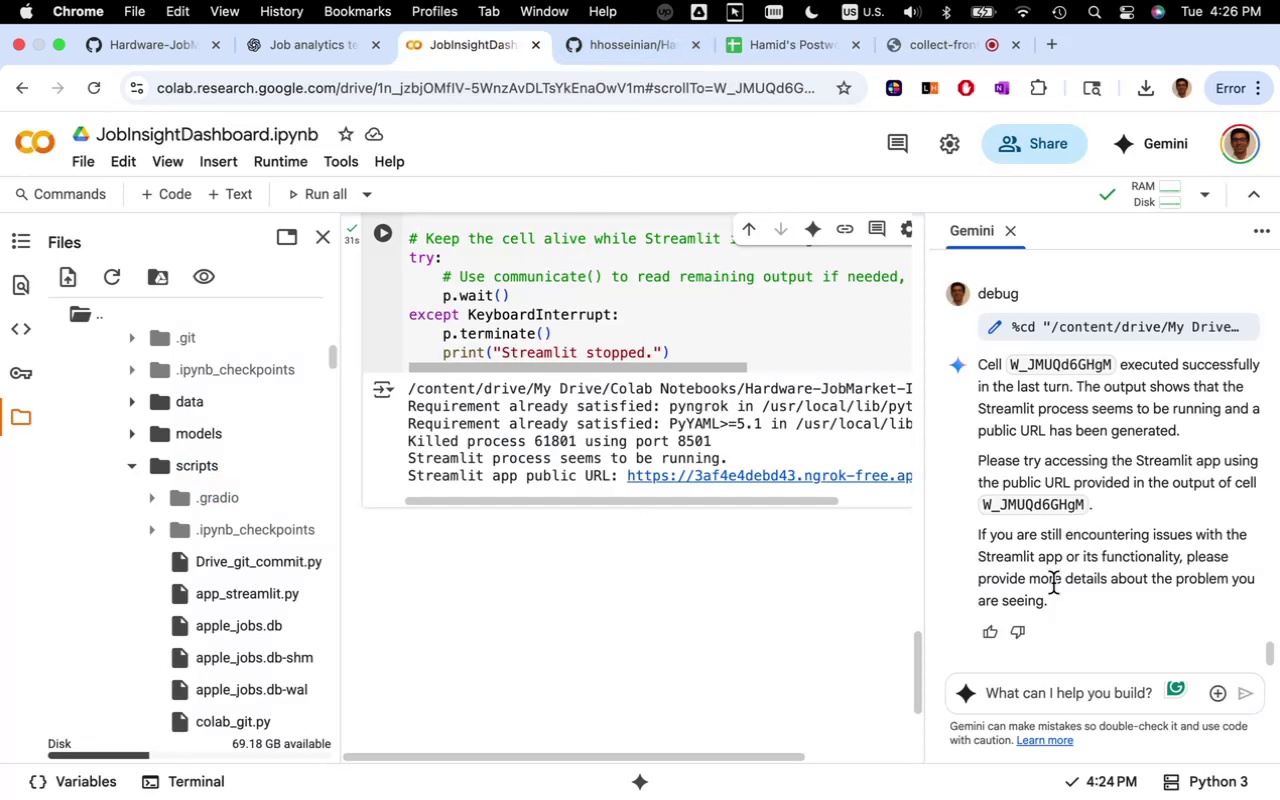 
left_click([456, 307])
 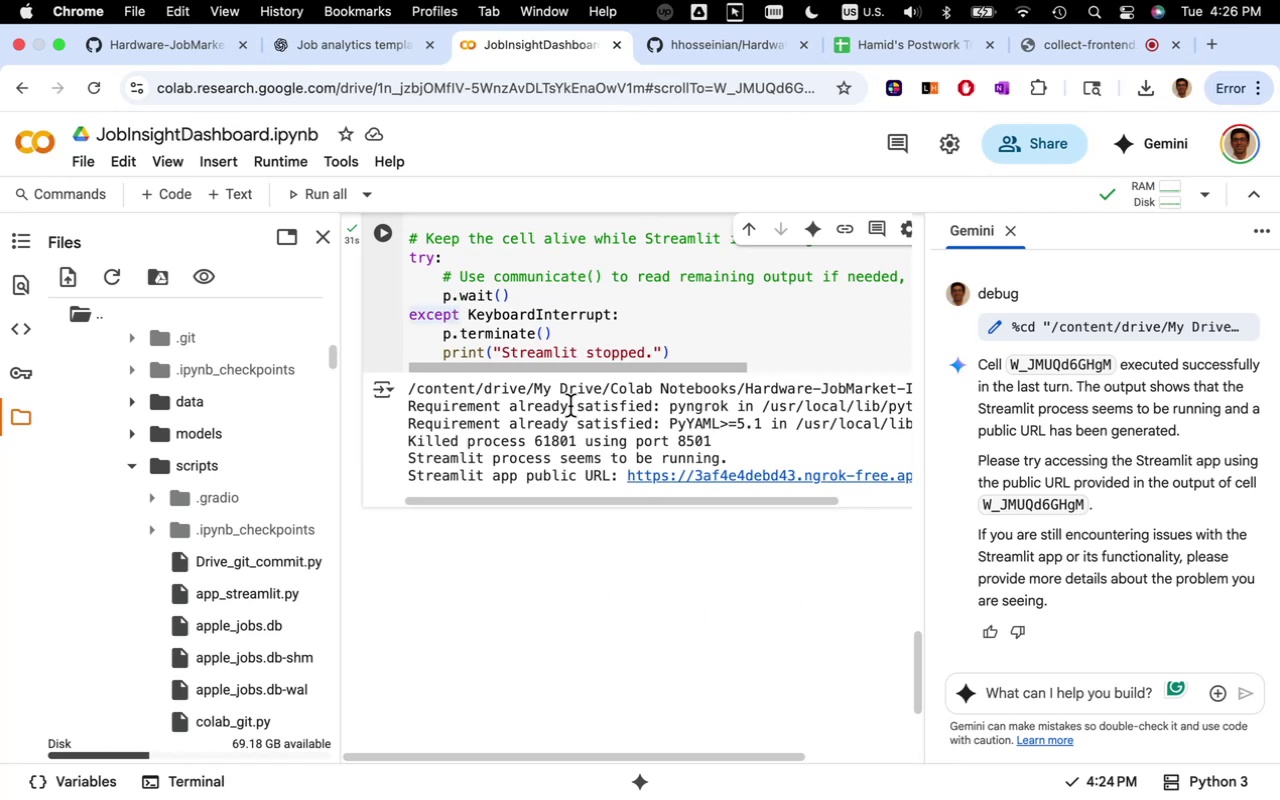 
scroll: coordinate [571, 414], scroll_direction: up, amount: 62.0
 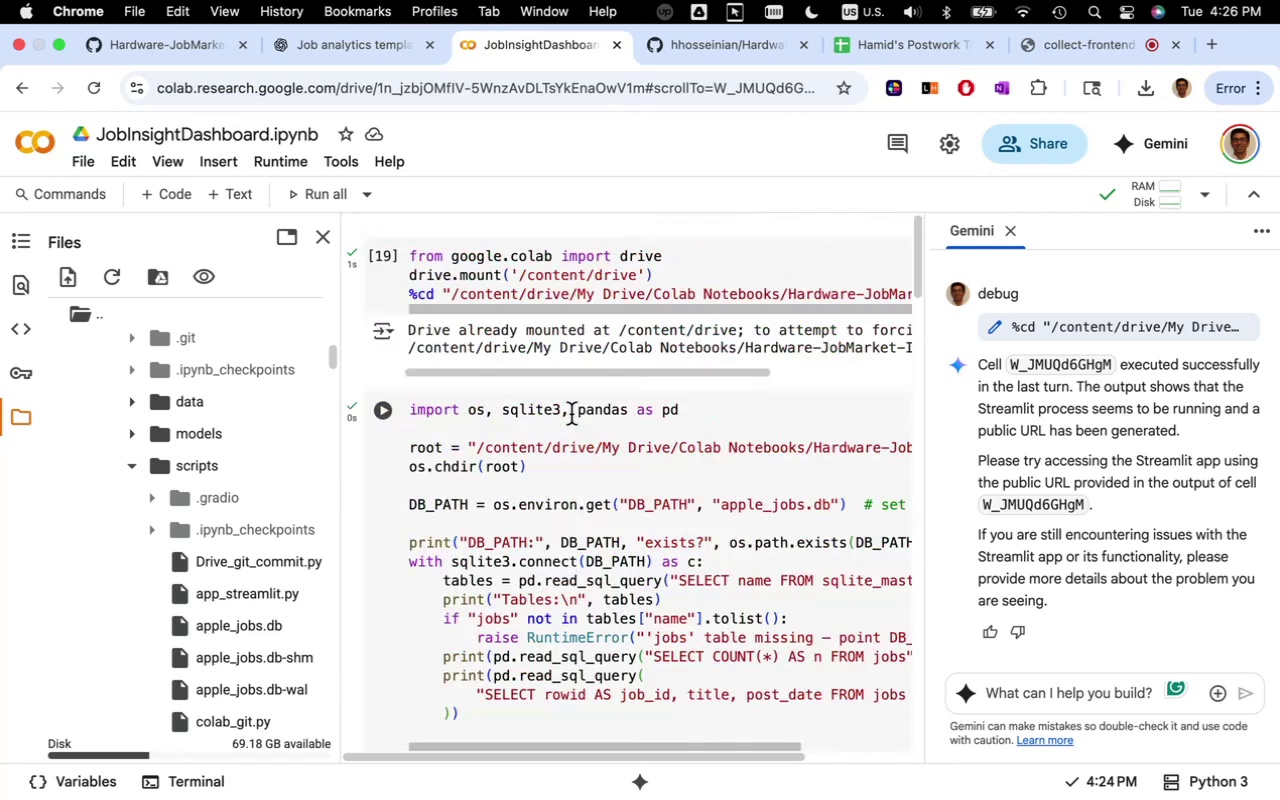 
scroll: coordinate [571, 414], scroll_direction: down, amount: 19.0
 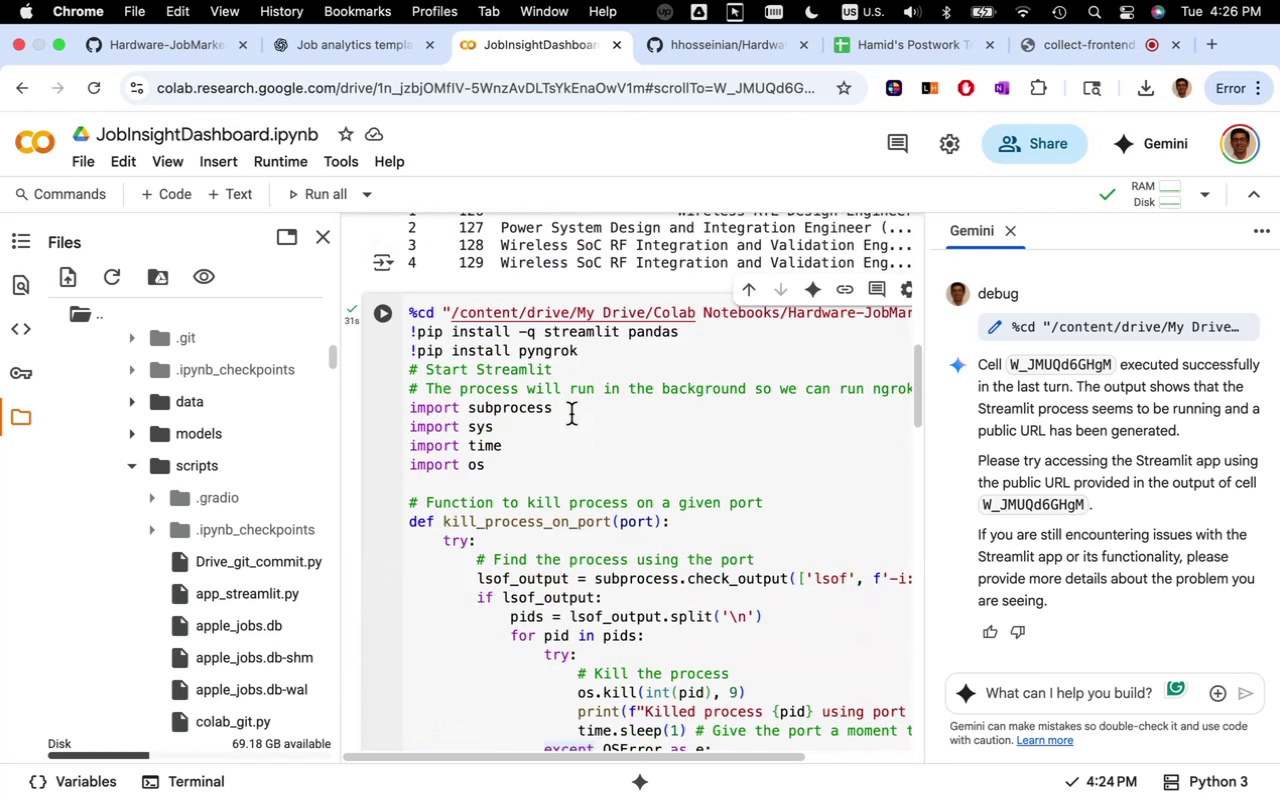 
left_click([571, 414])
 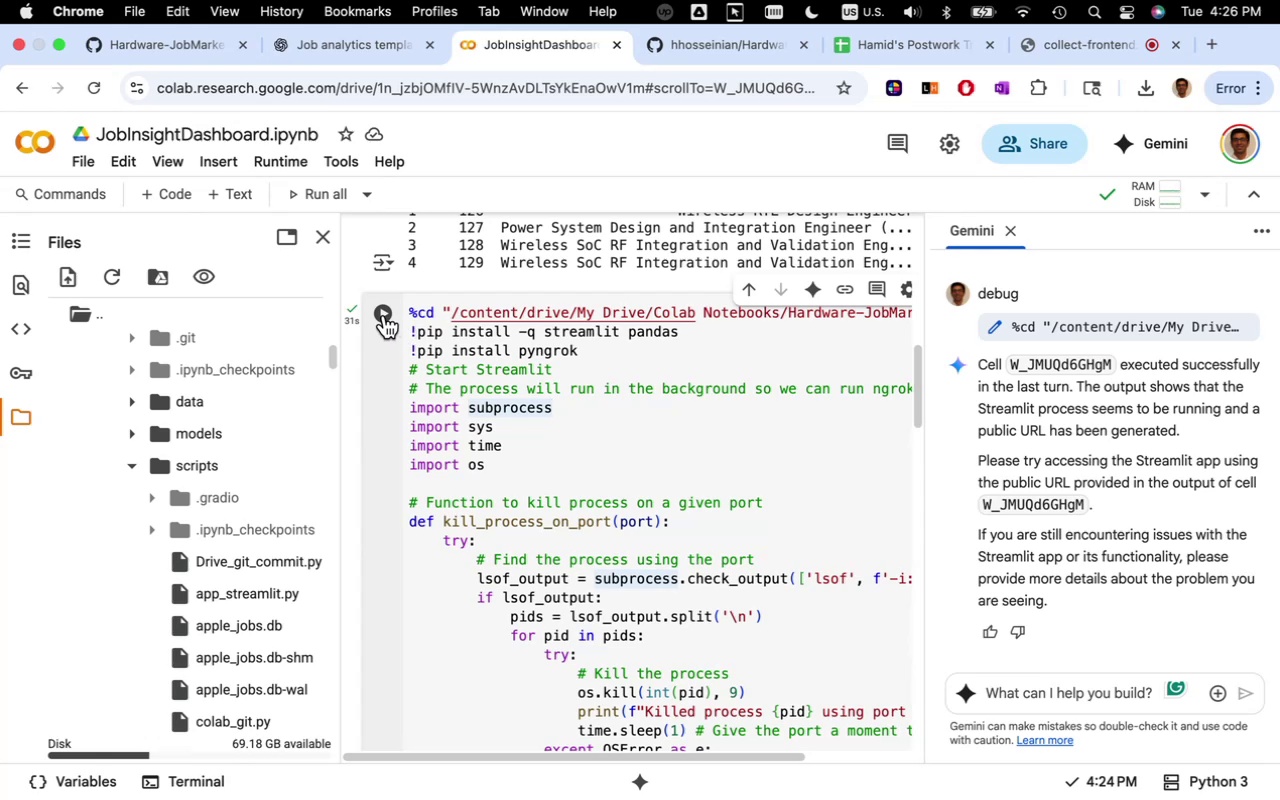 
left_click([384, 315])
 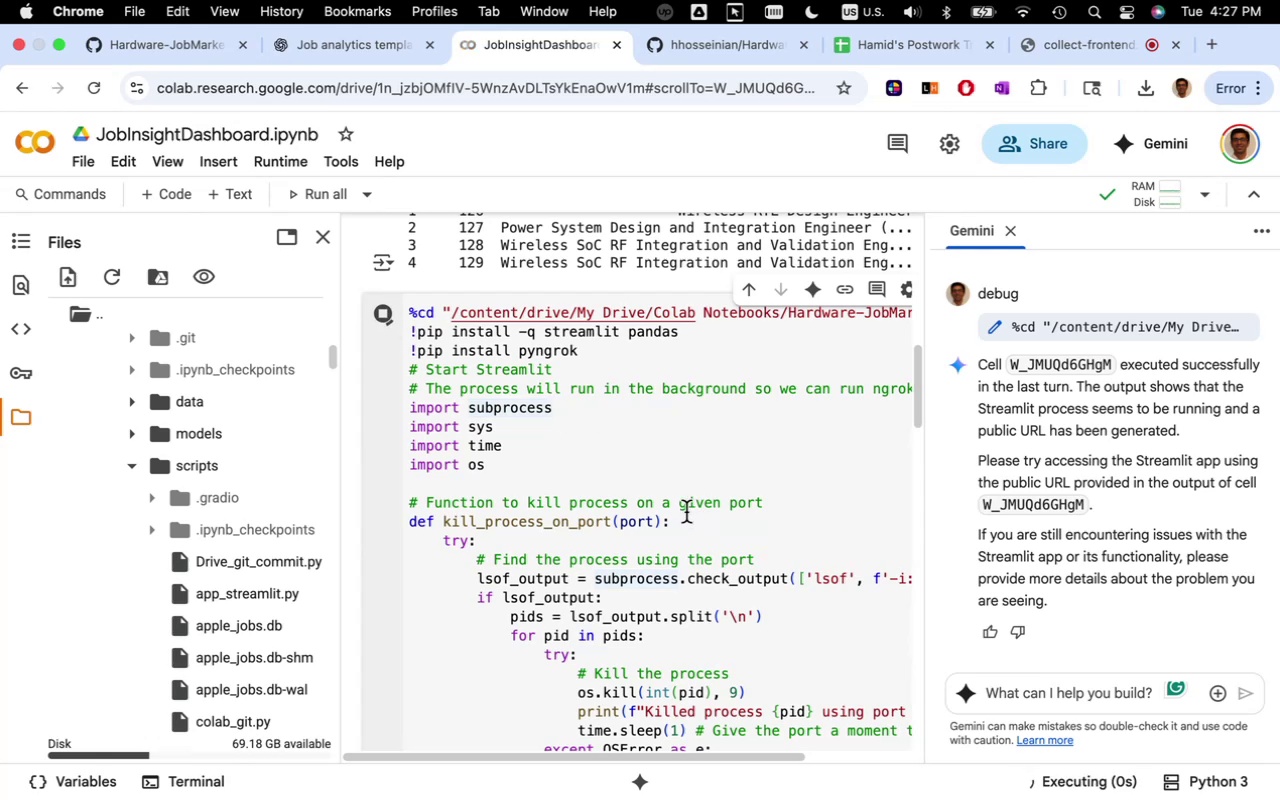 
scroll: coordinate [686, 512], scroll_direction: down, amount: 21.0
 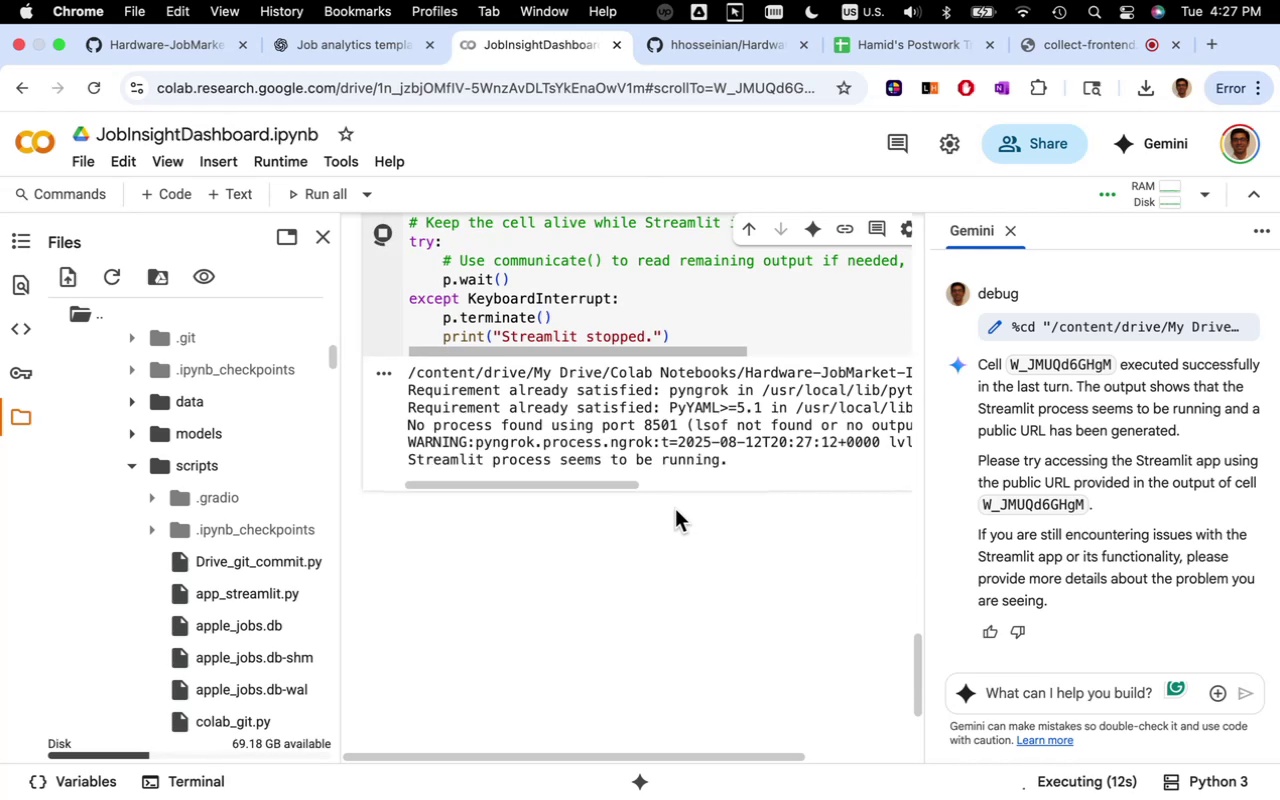 
wait(9.45)
 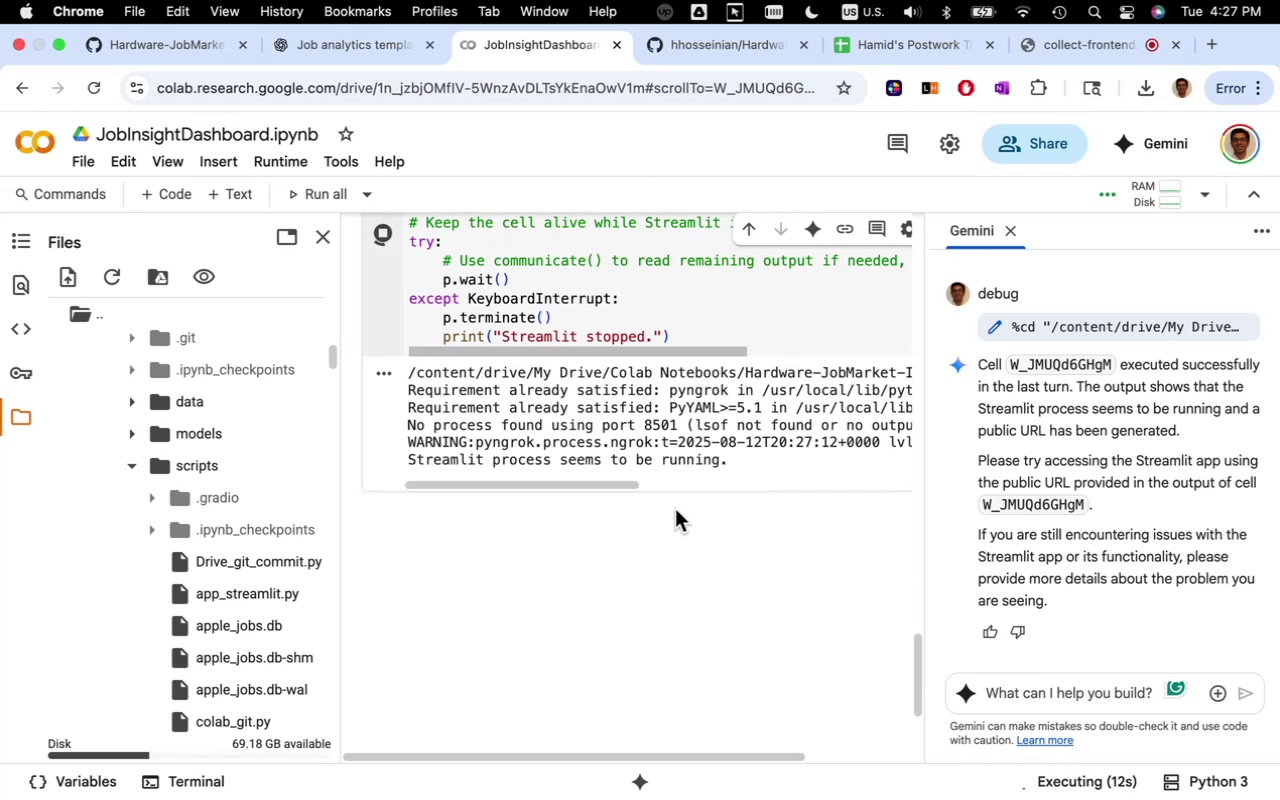 
left_click([384, 232])
 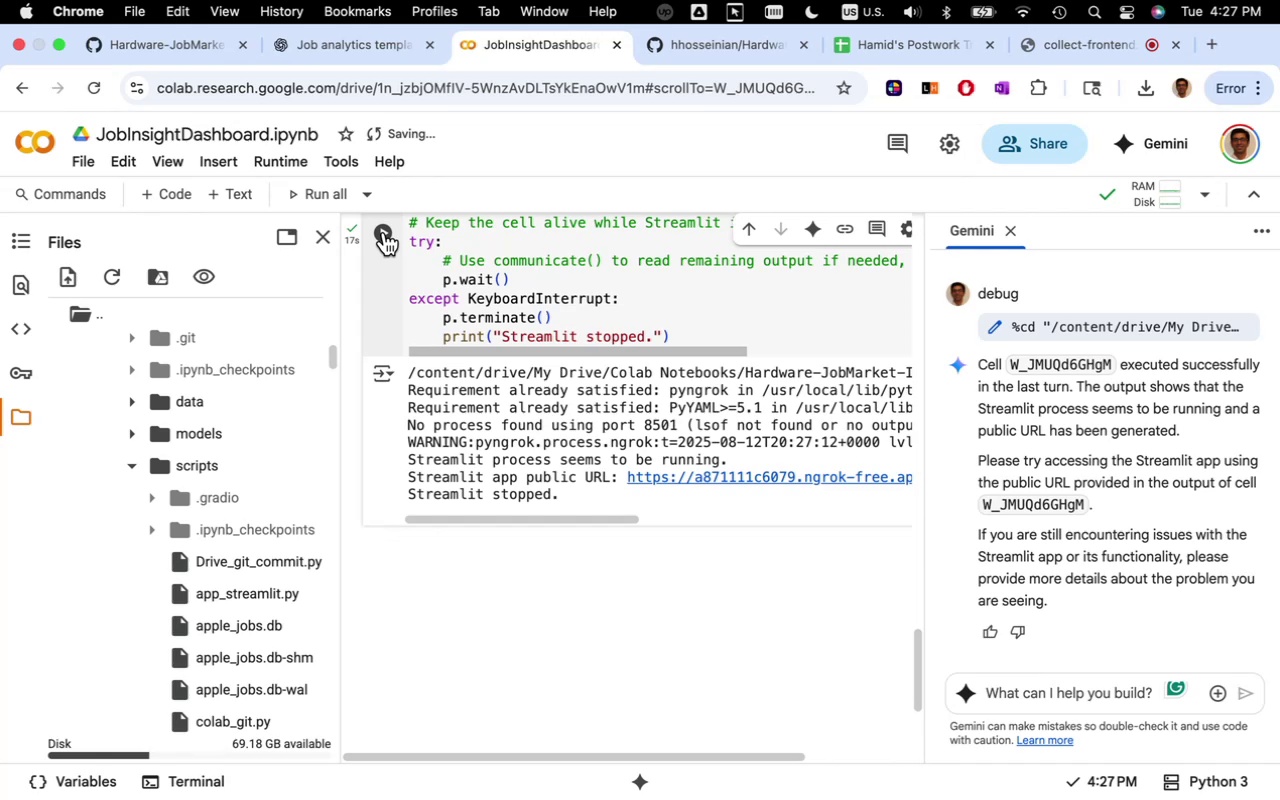 
left_click([384, 232])
 